 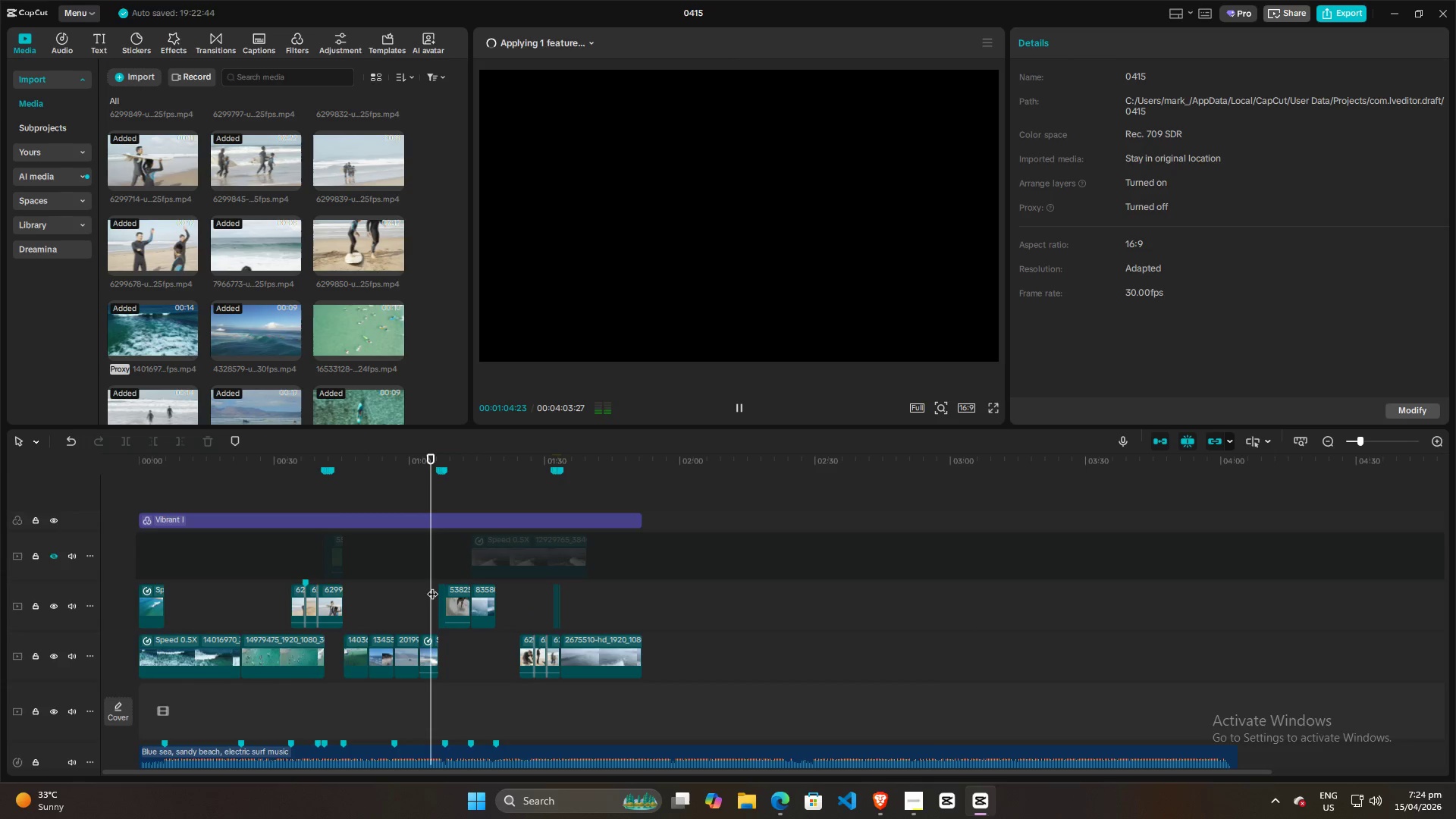 
key(Space)
 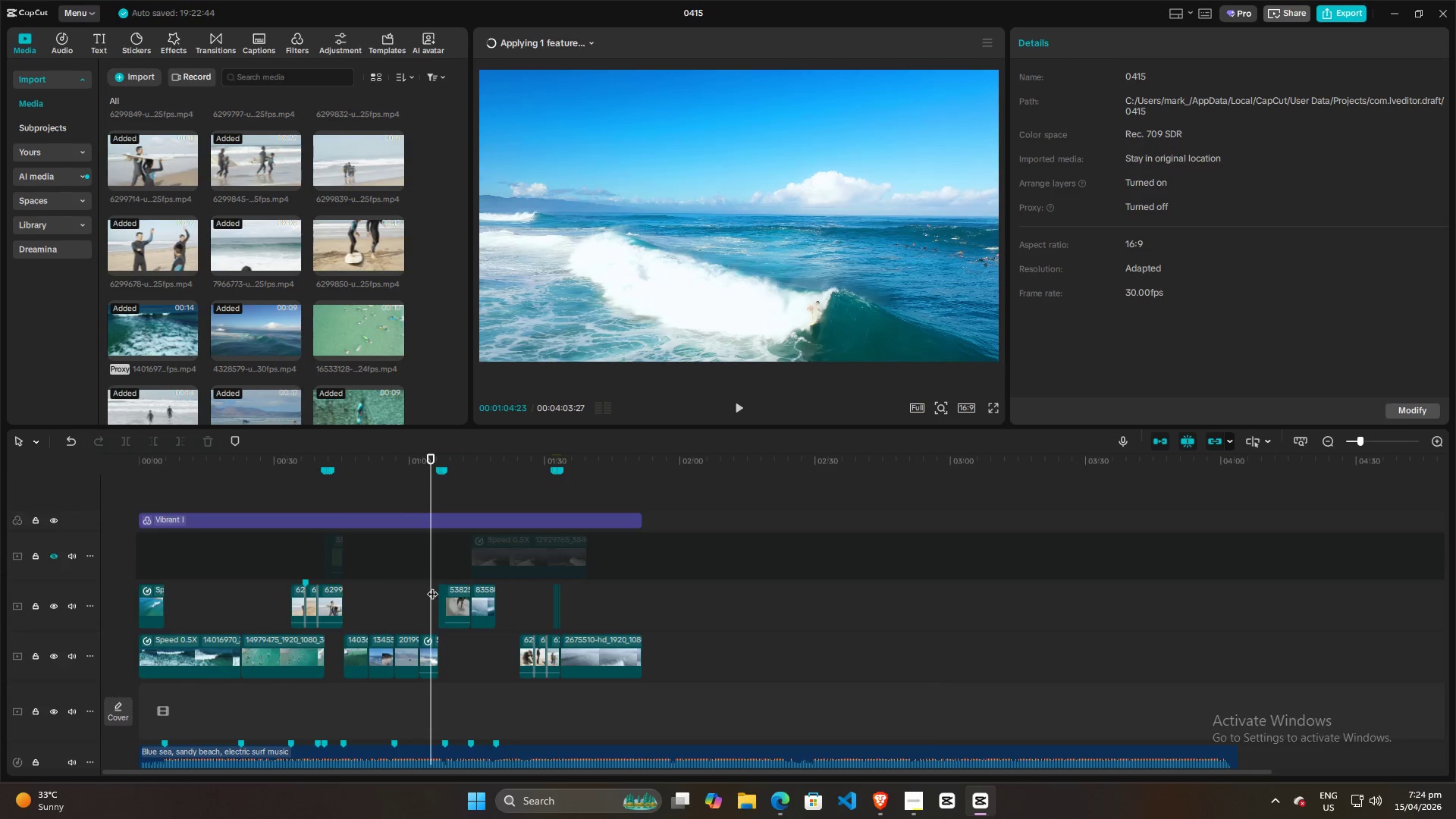 
key(Space)
 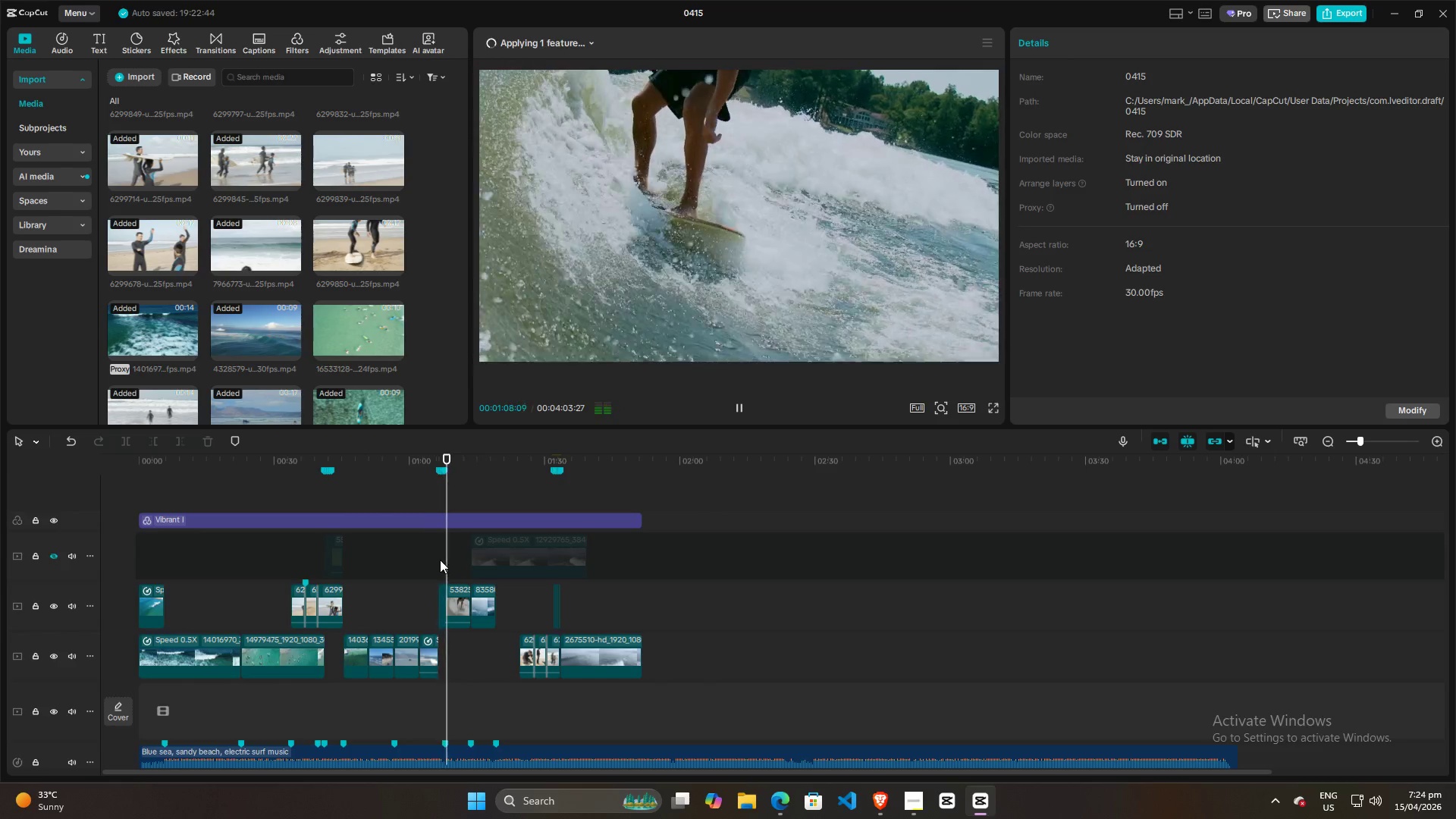 
key(Space)
 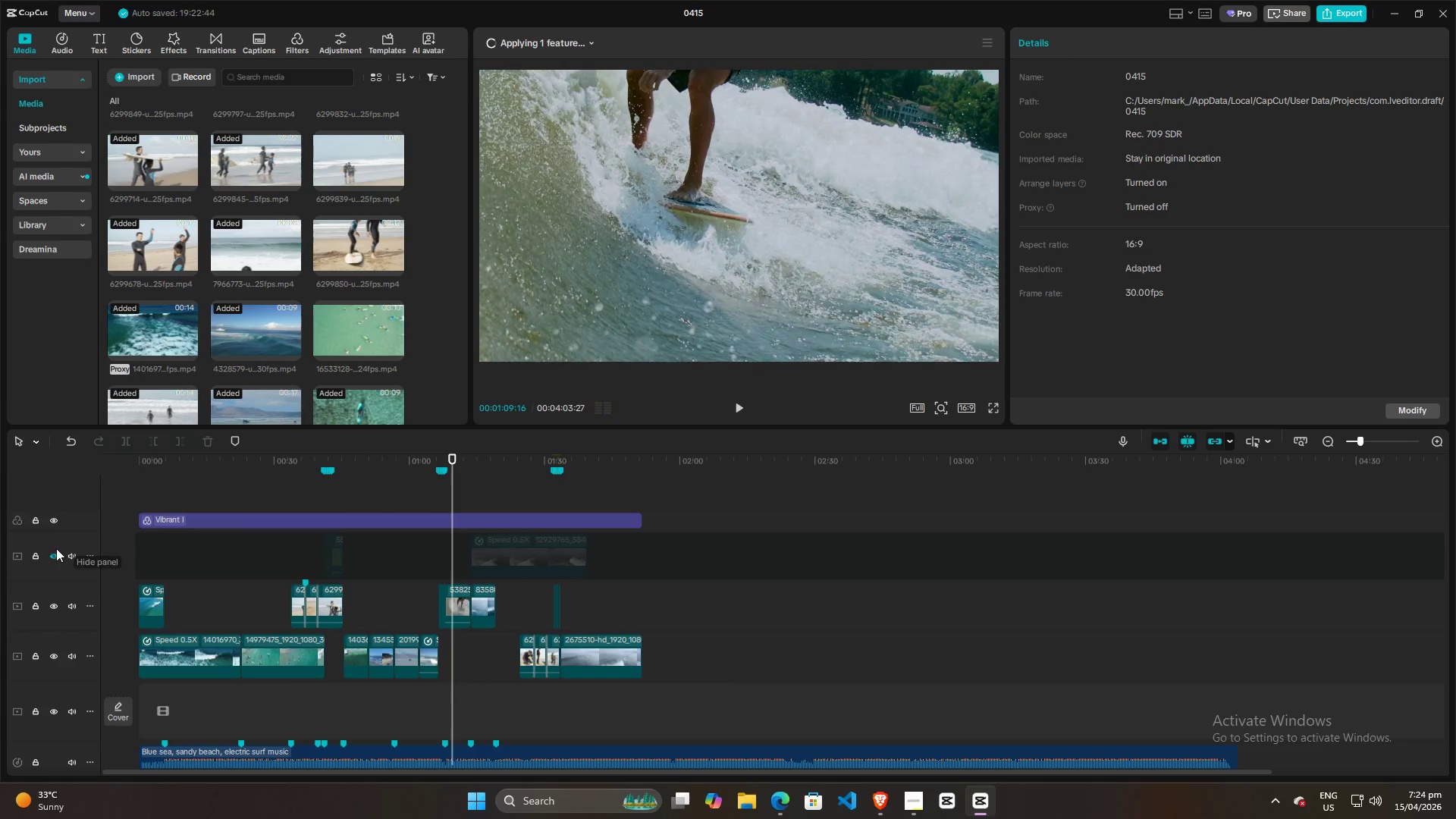 
left_click([54, 552])
 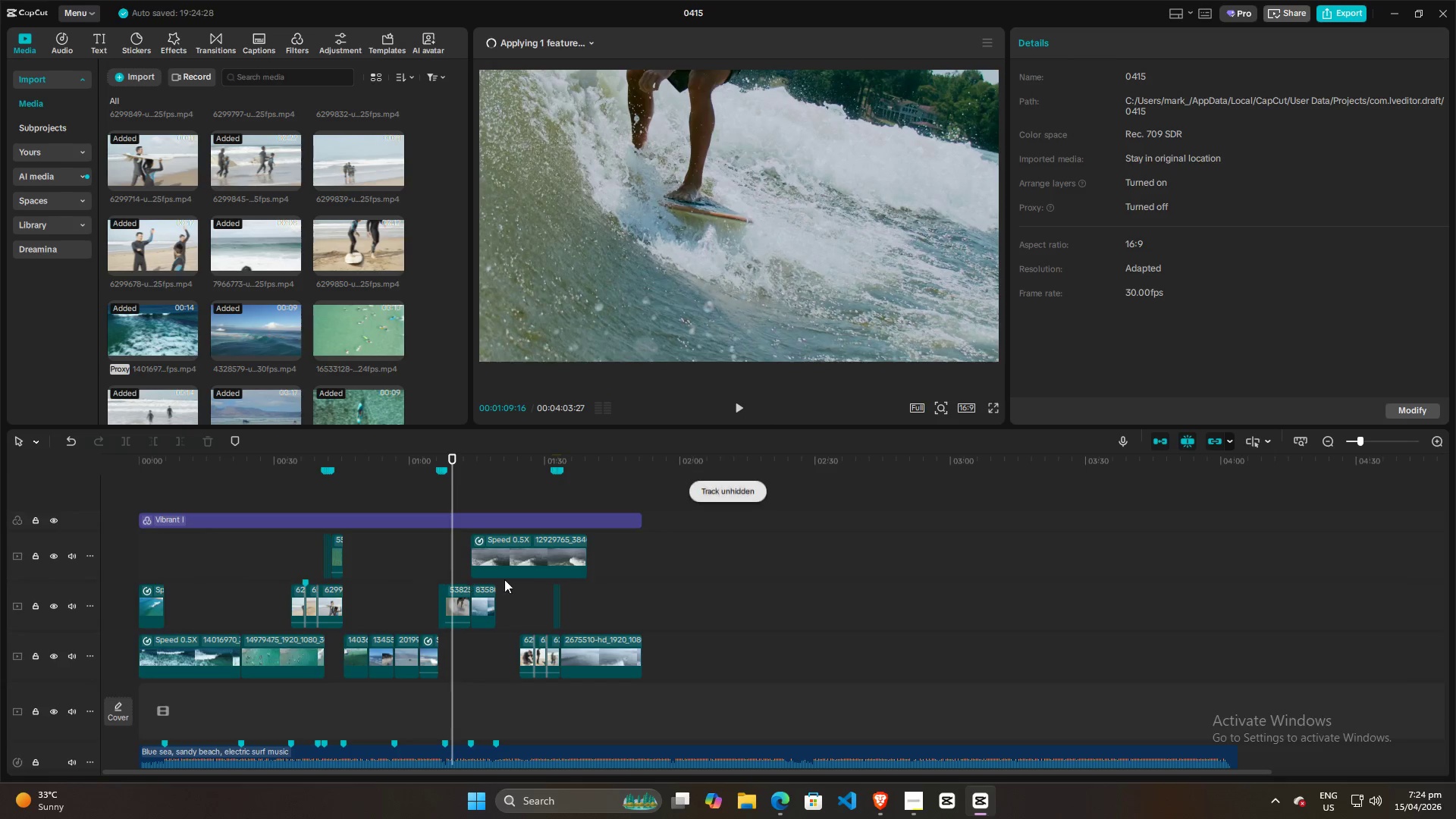 
left_click([522, 564])
 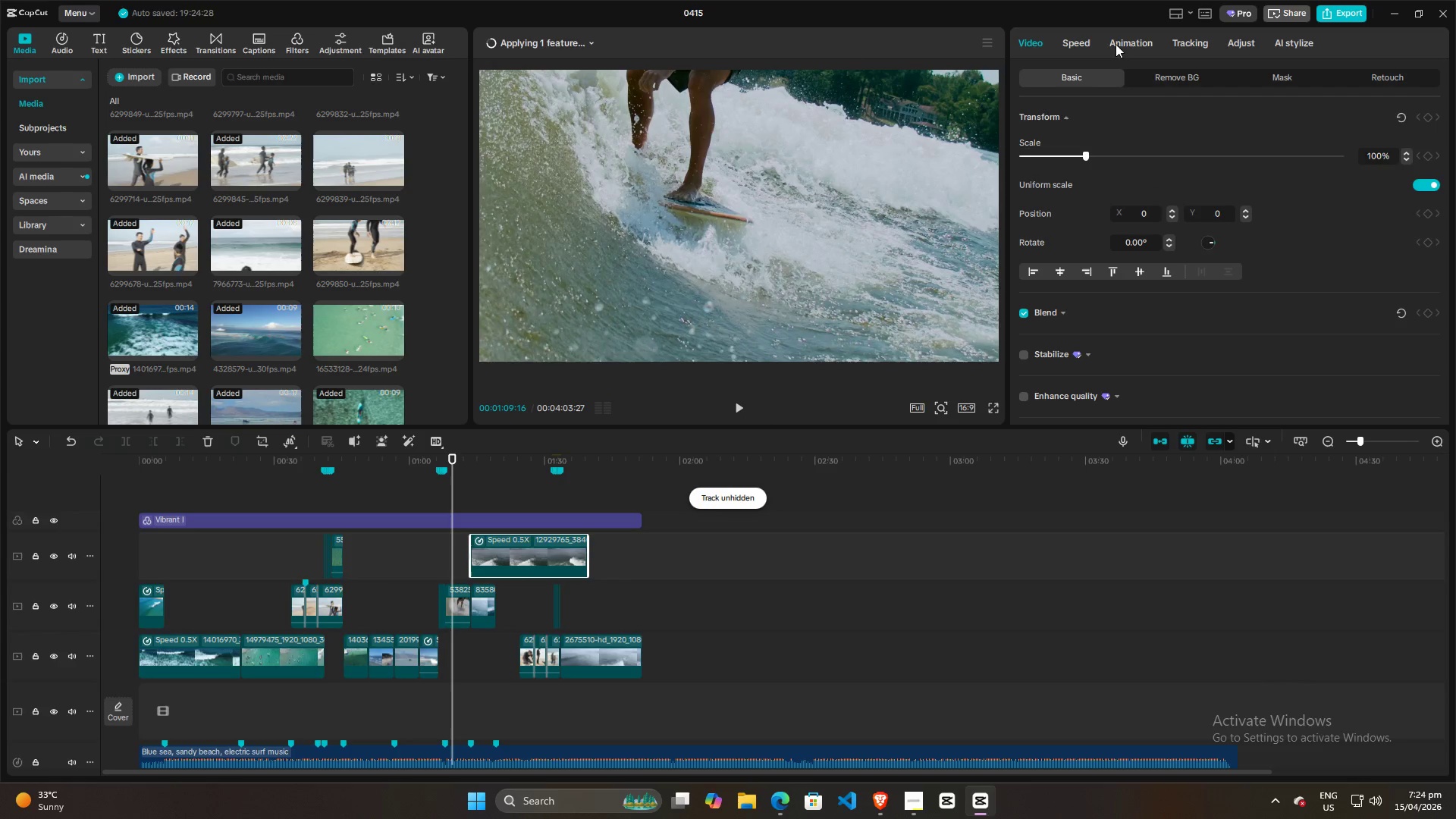 
left_click([1071, 42])
 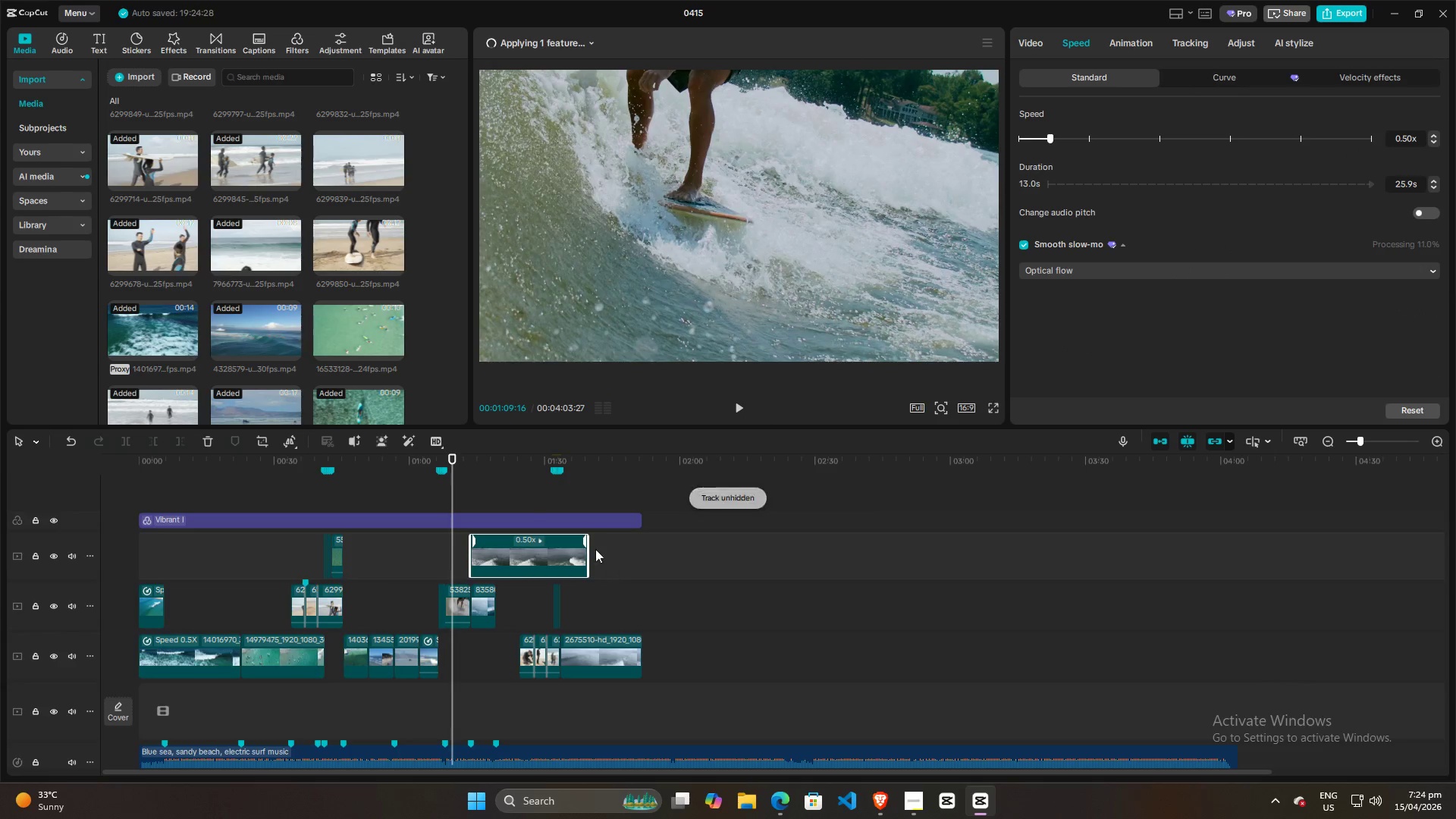 
left_click([497, 491])
 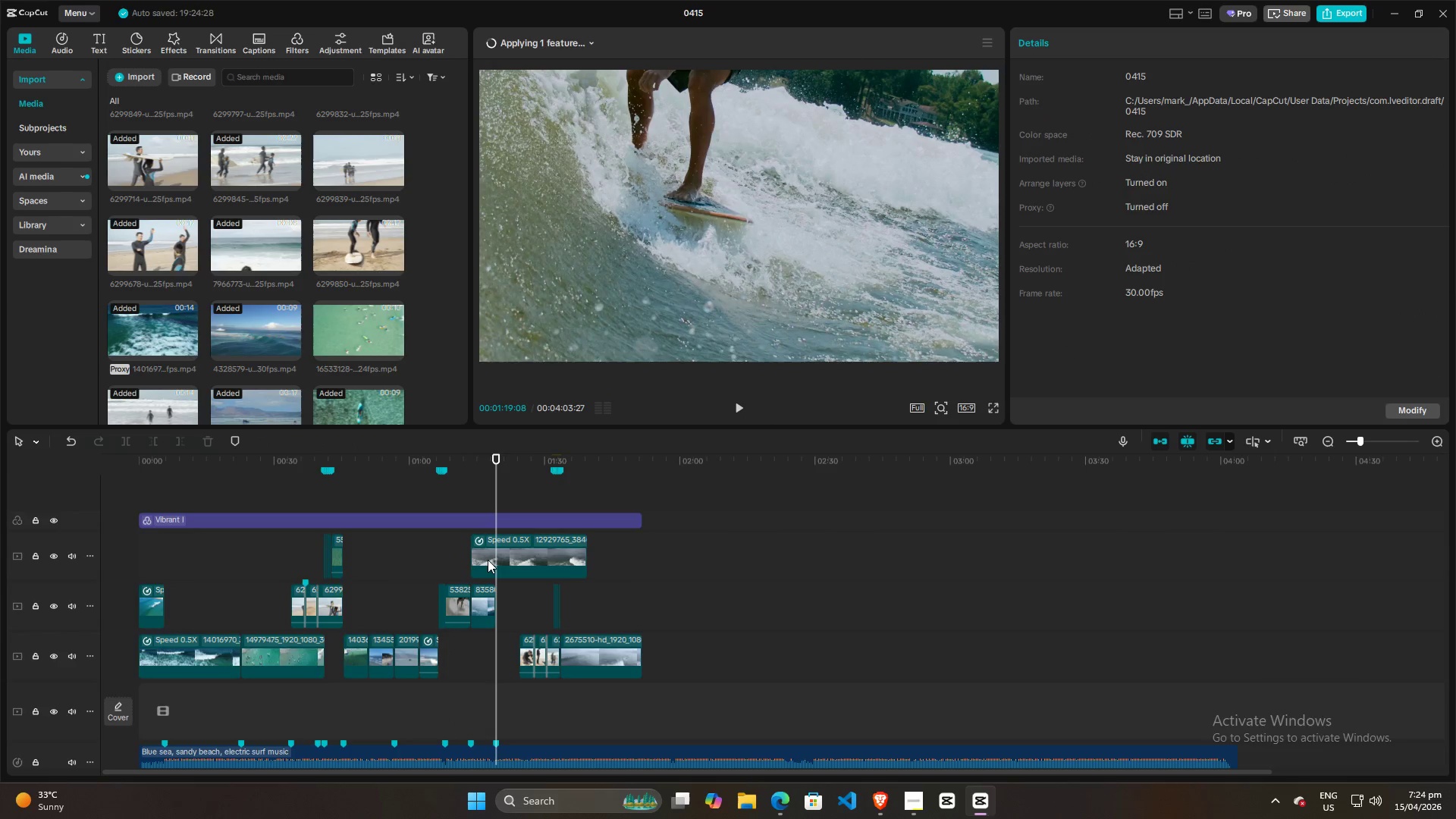 
left_click([488, 560])
 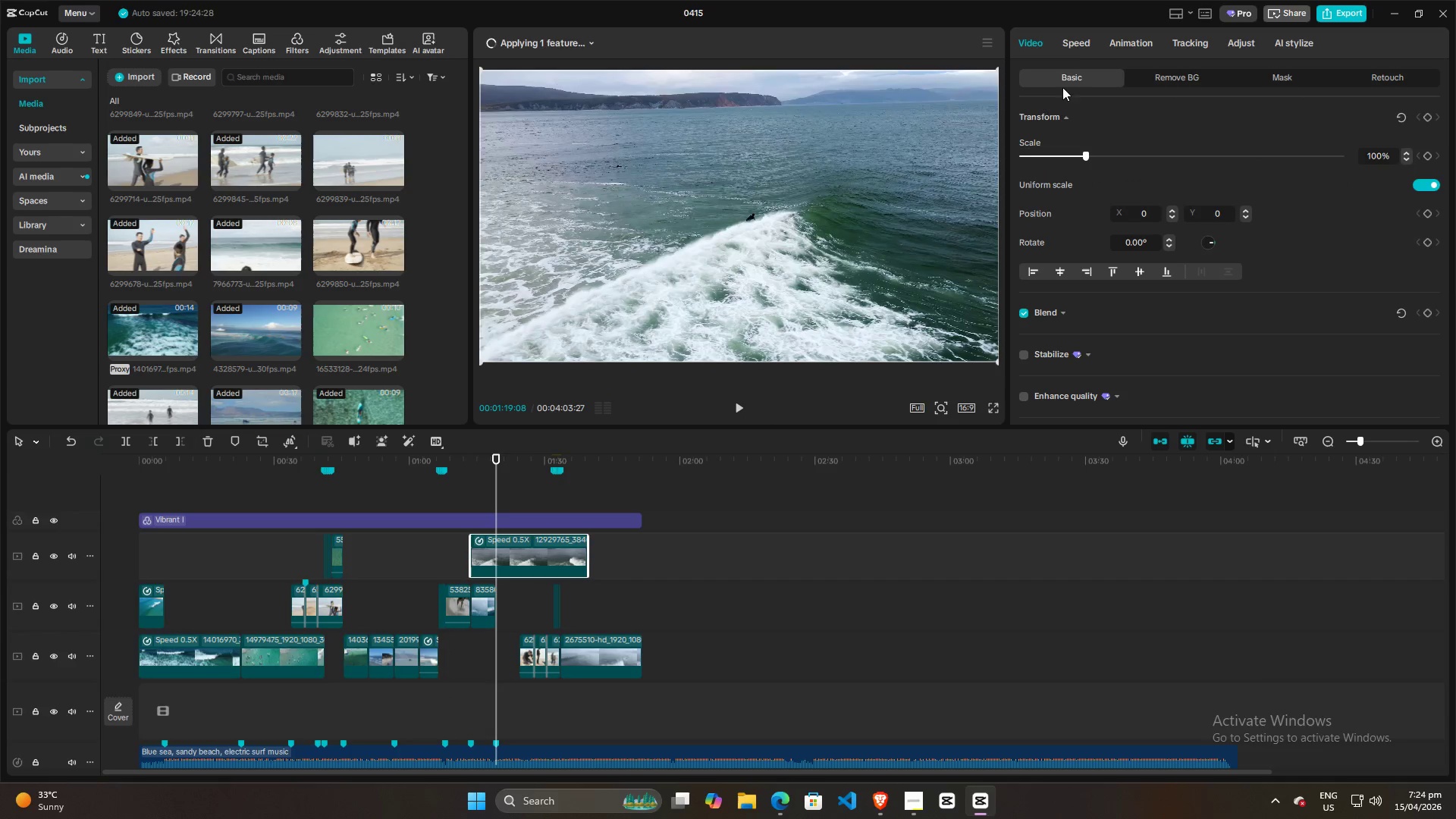 
left_click([1074, 39])
 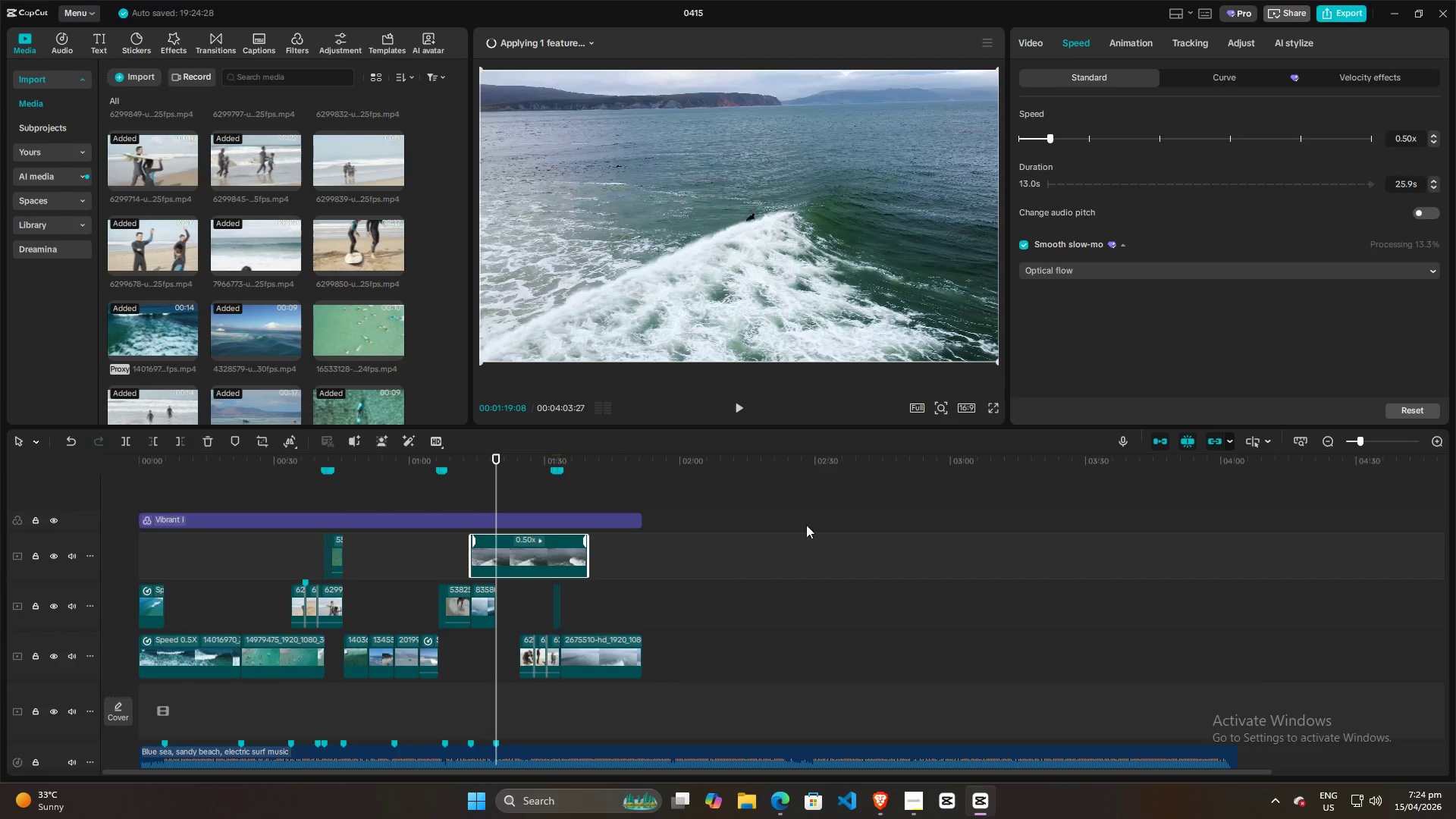 
key(Space)
 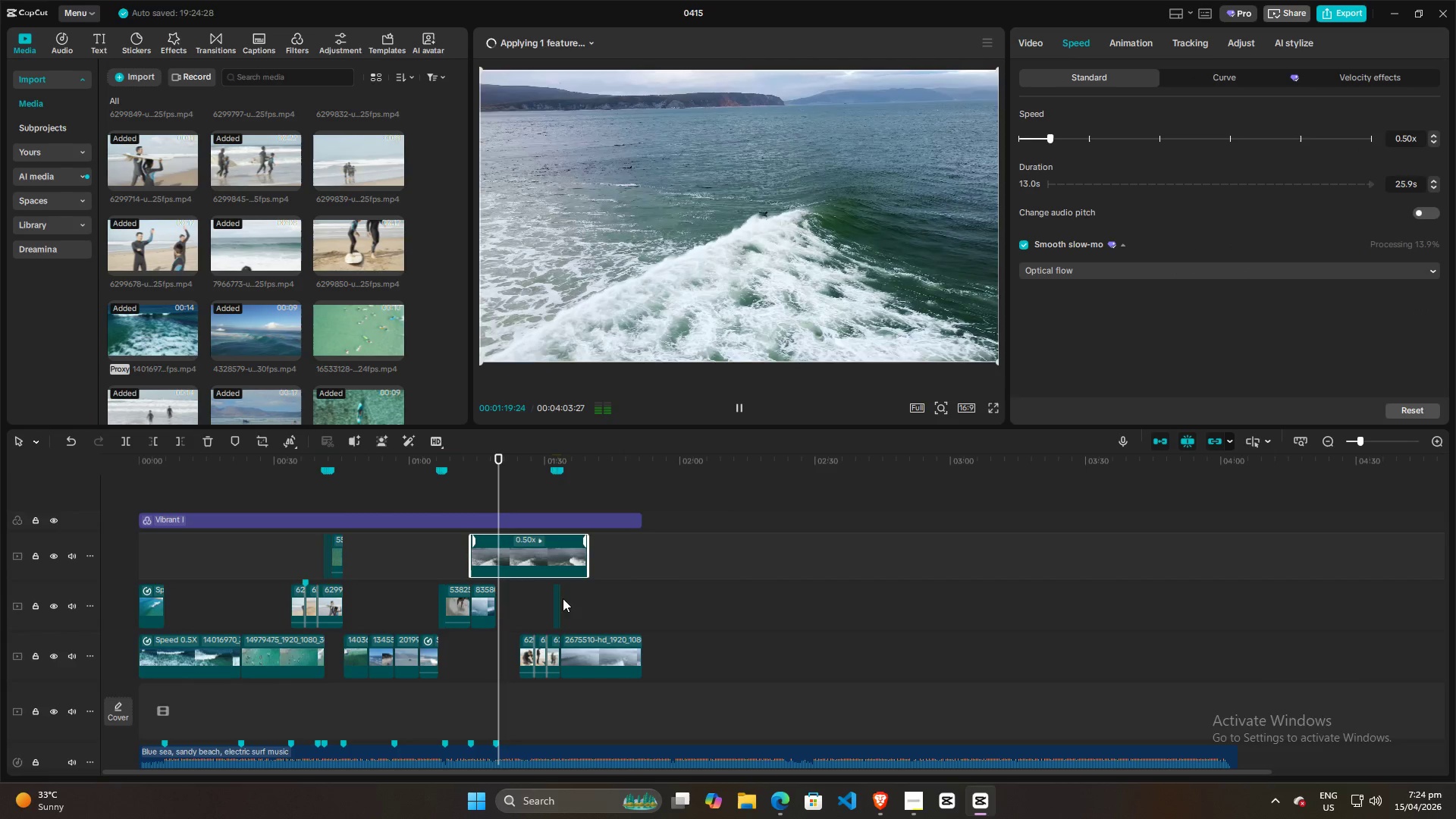 
key(Space)
 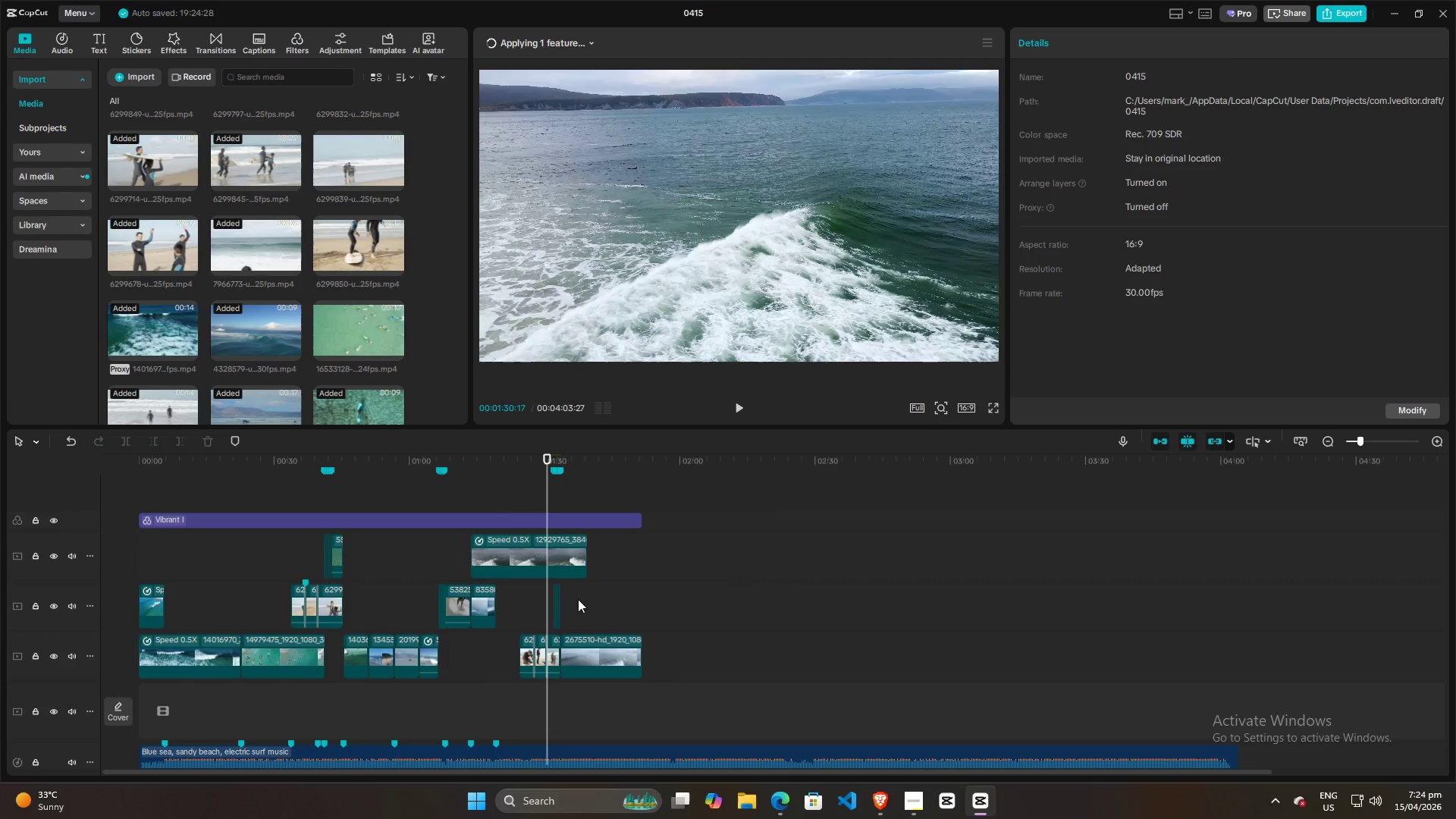 
double_click([591, 598])
 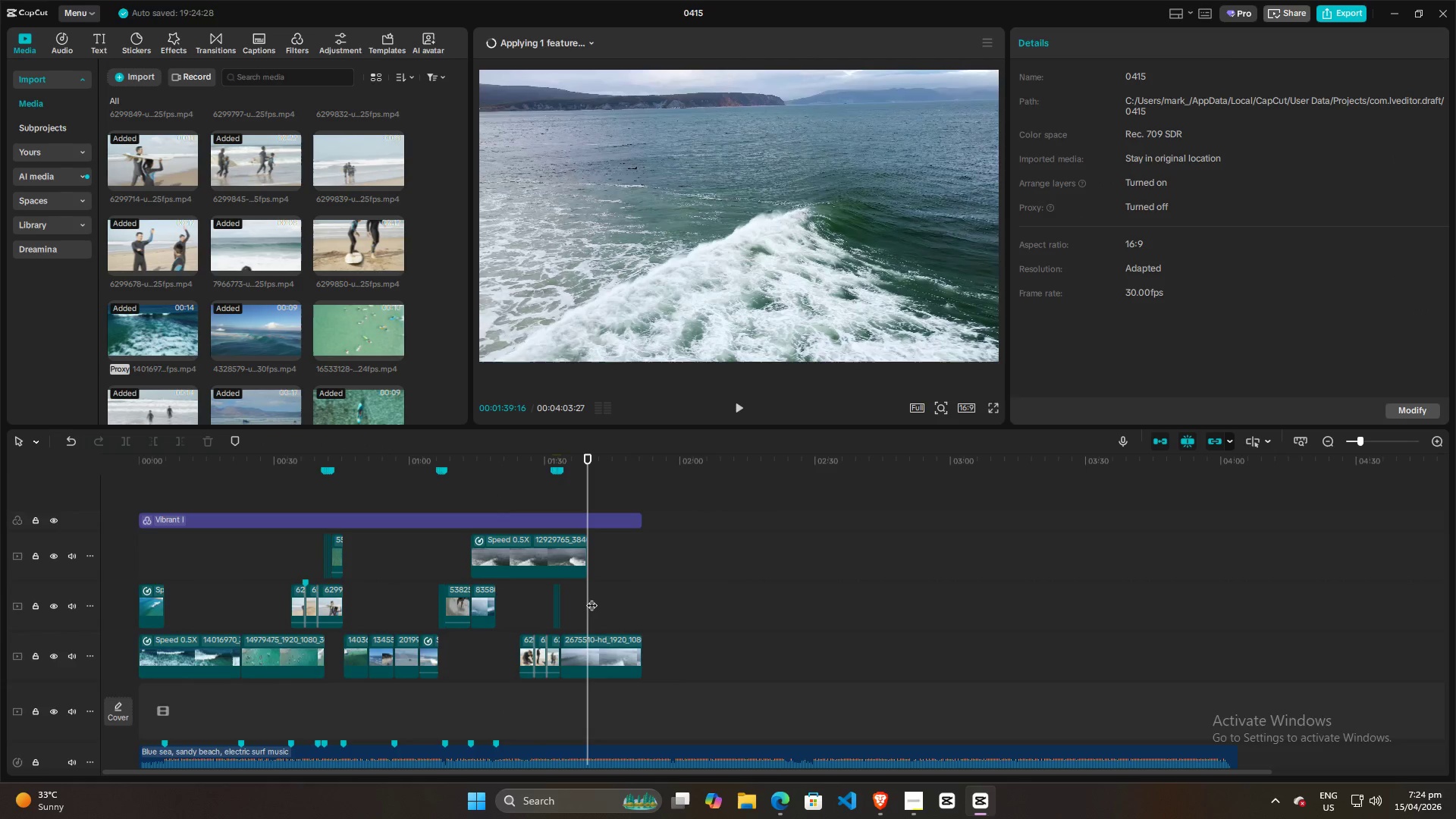 
key(Space)
 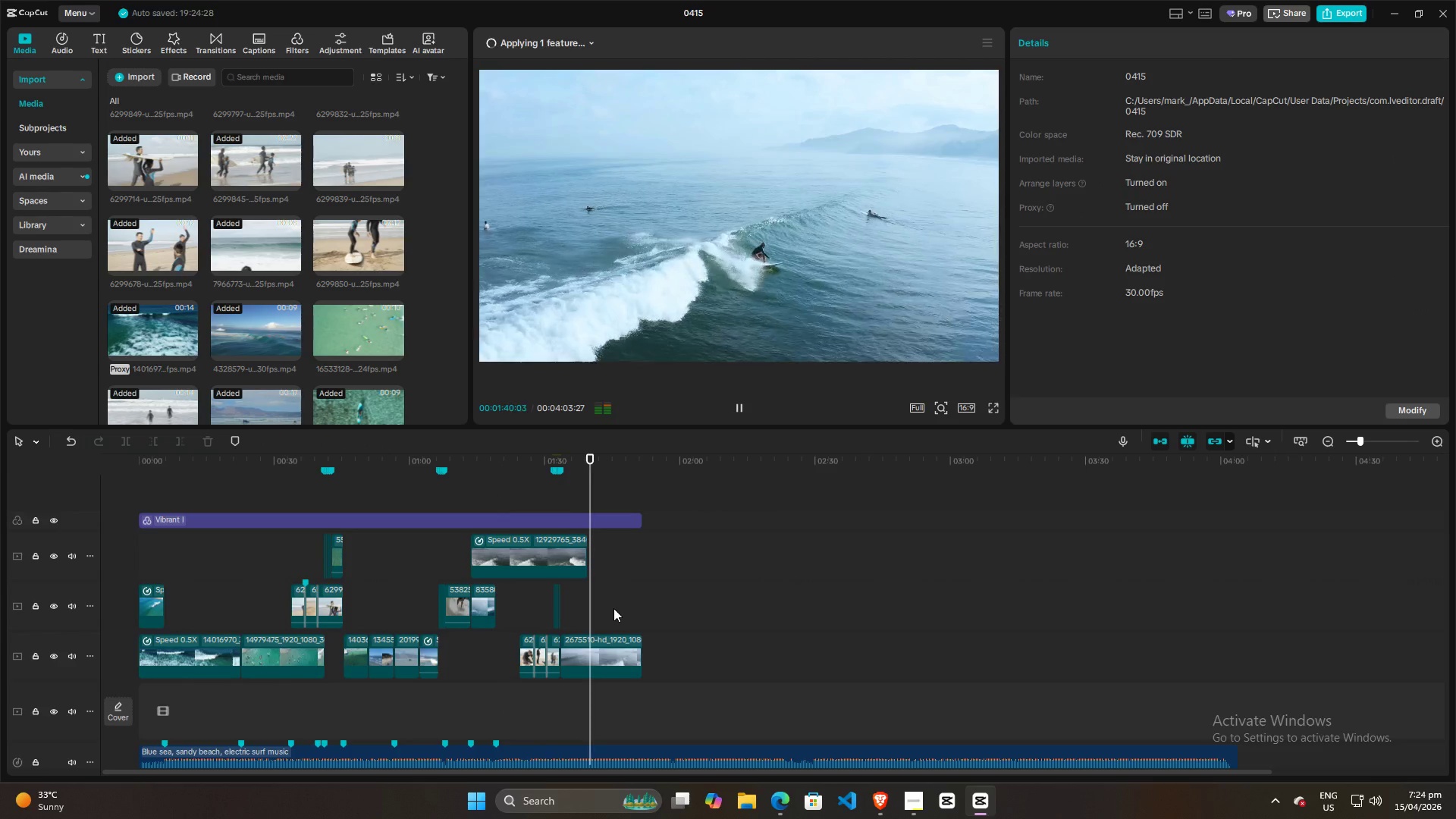 
key(Space)
 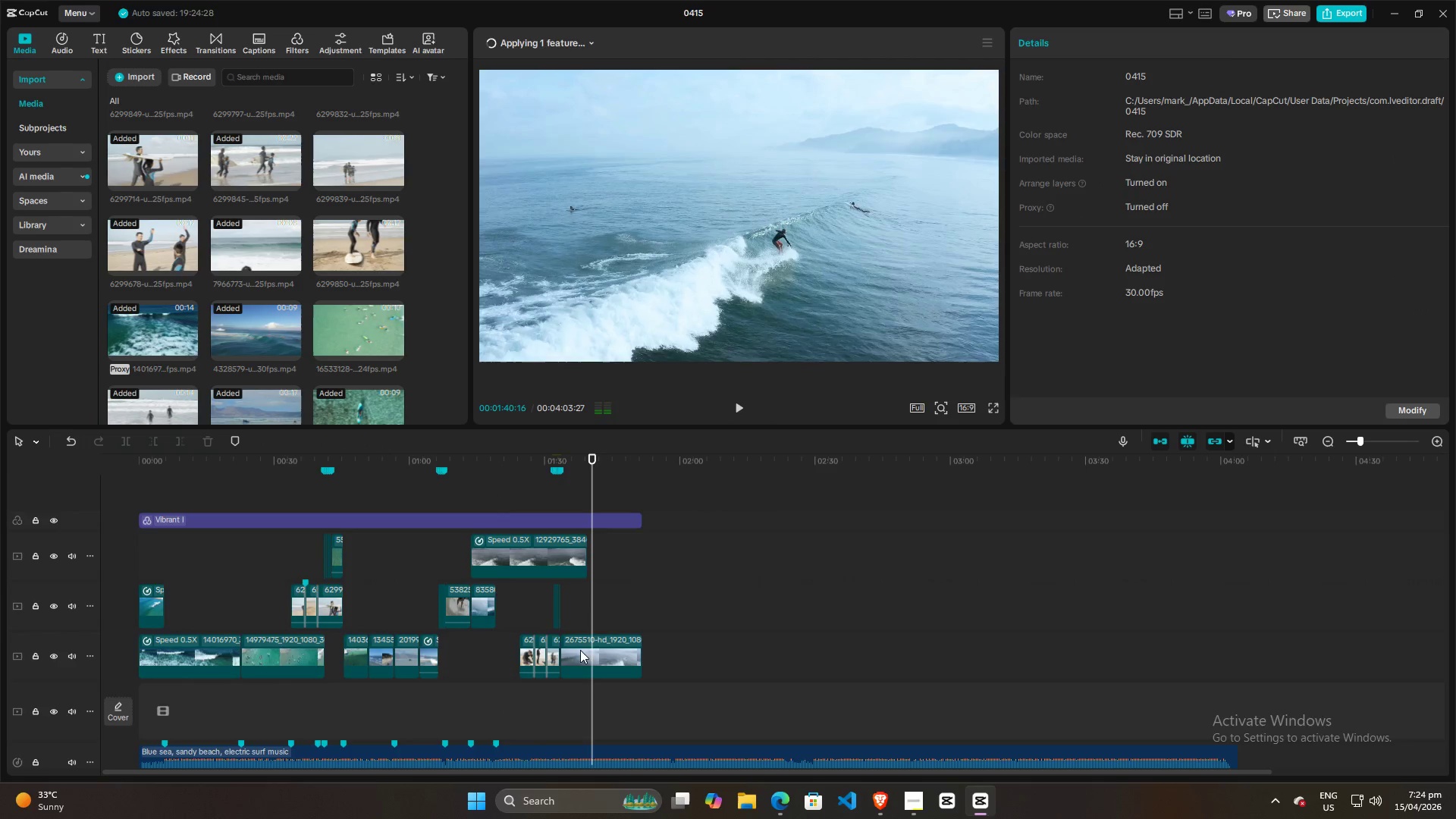 
left_click([575, 651])
 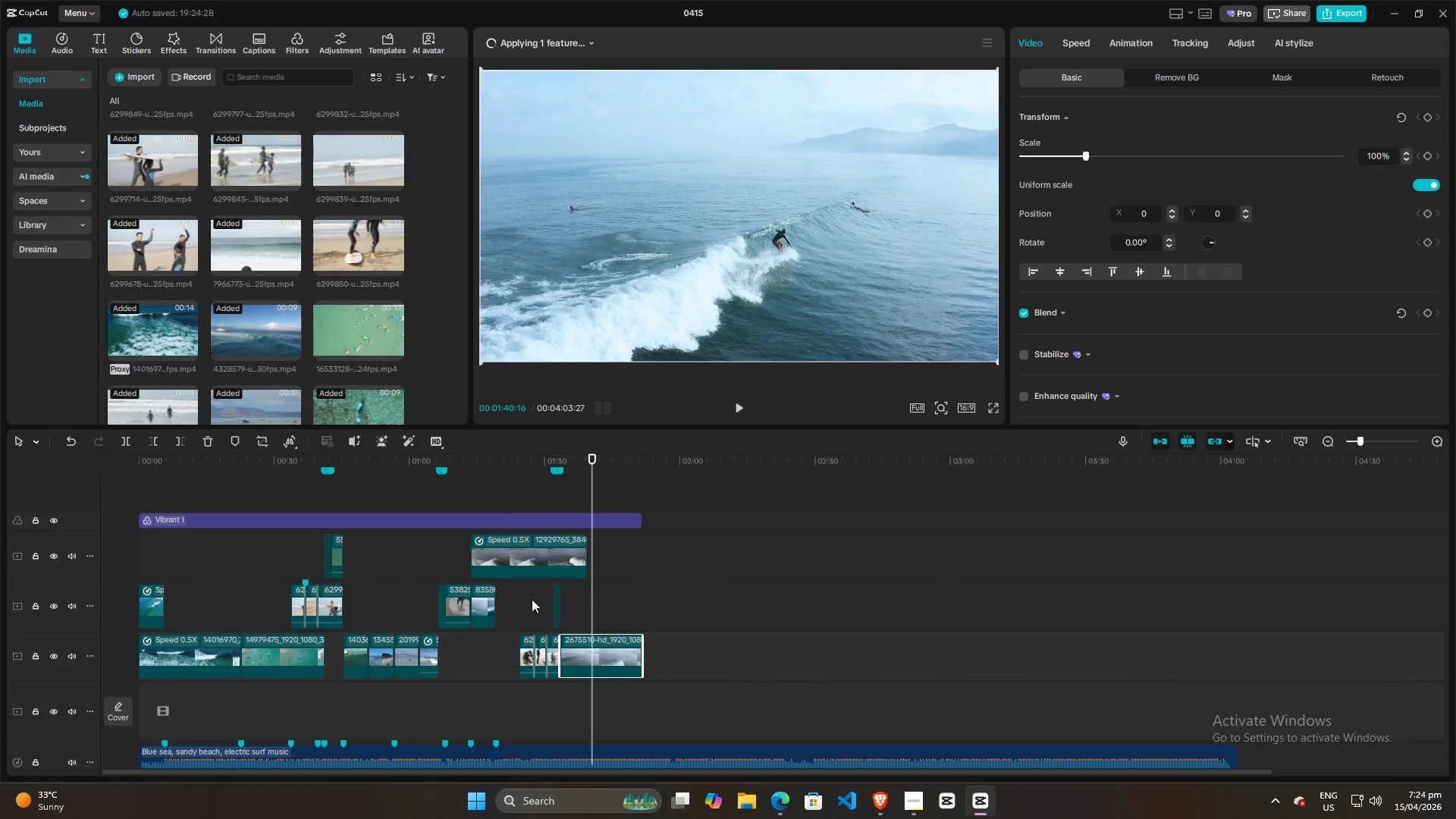 
left_click([532, 599])
 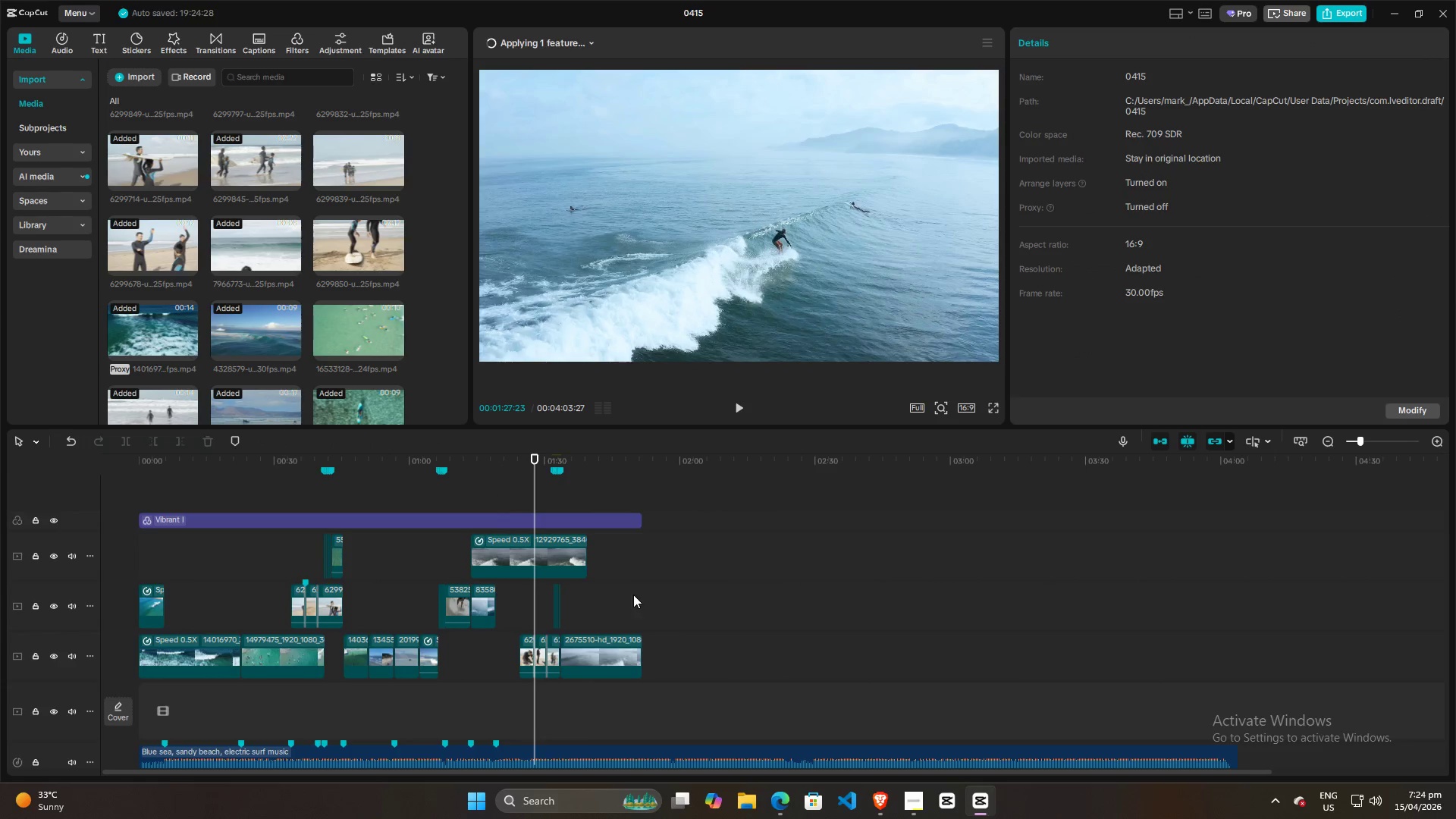 
left_click([633, 595])
 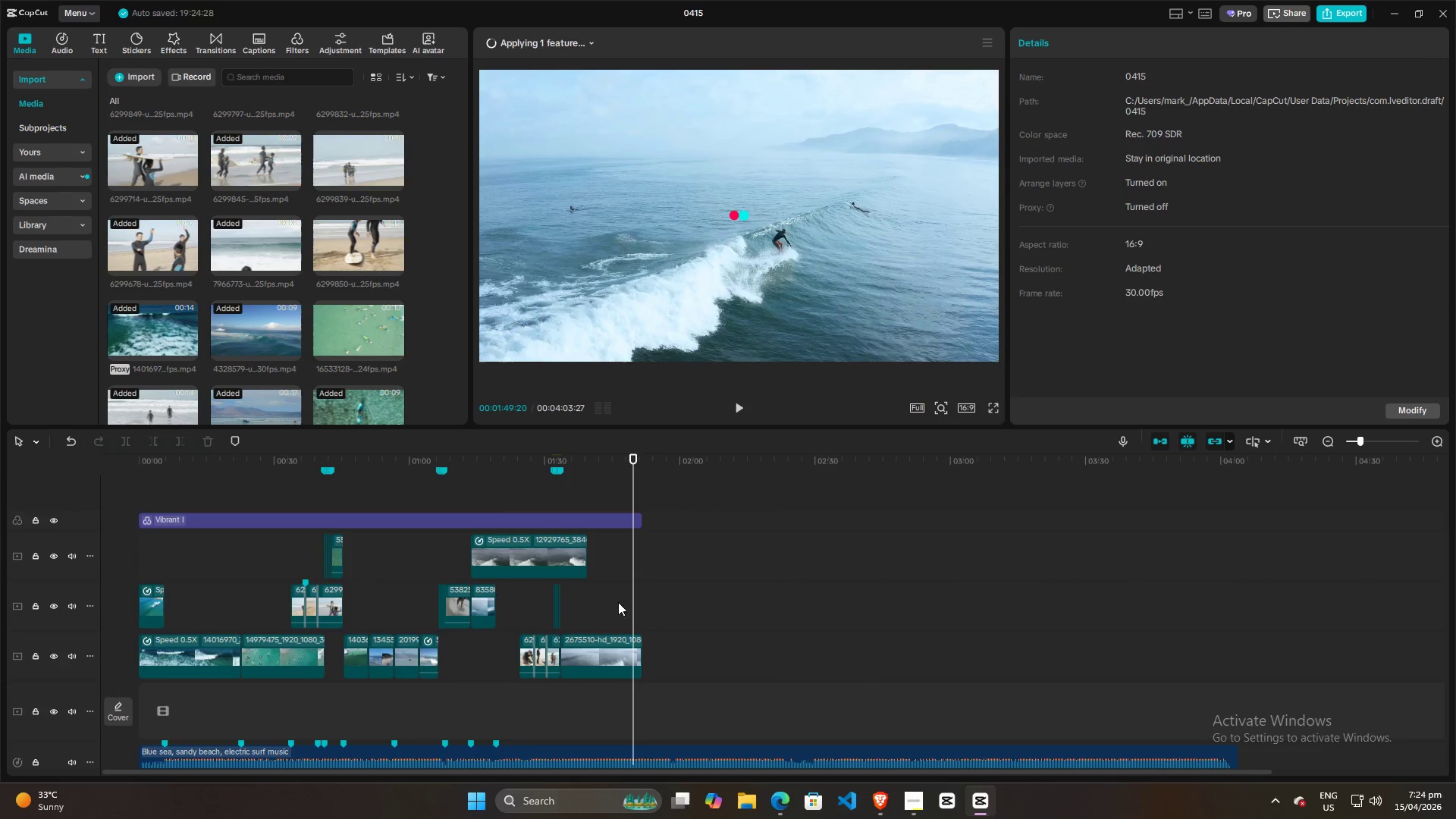 
left_click([589, 604])
 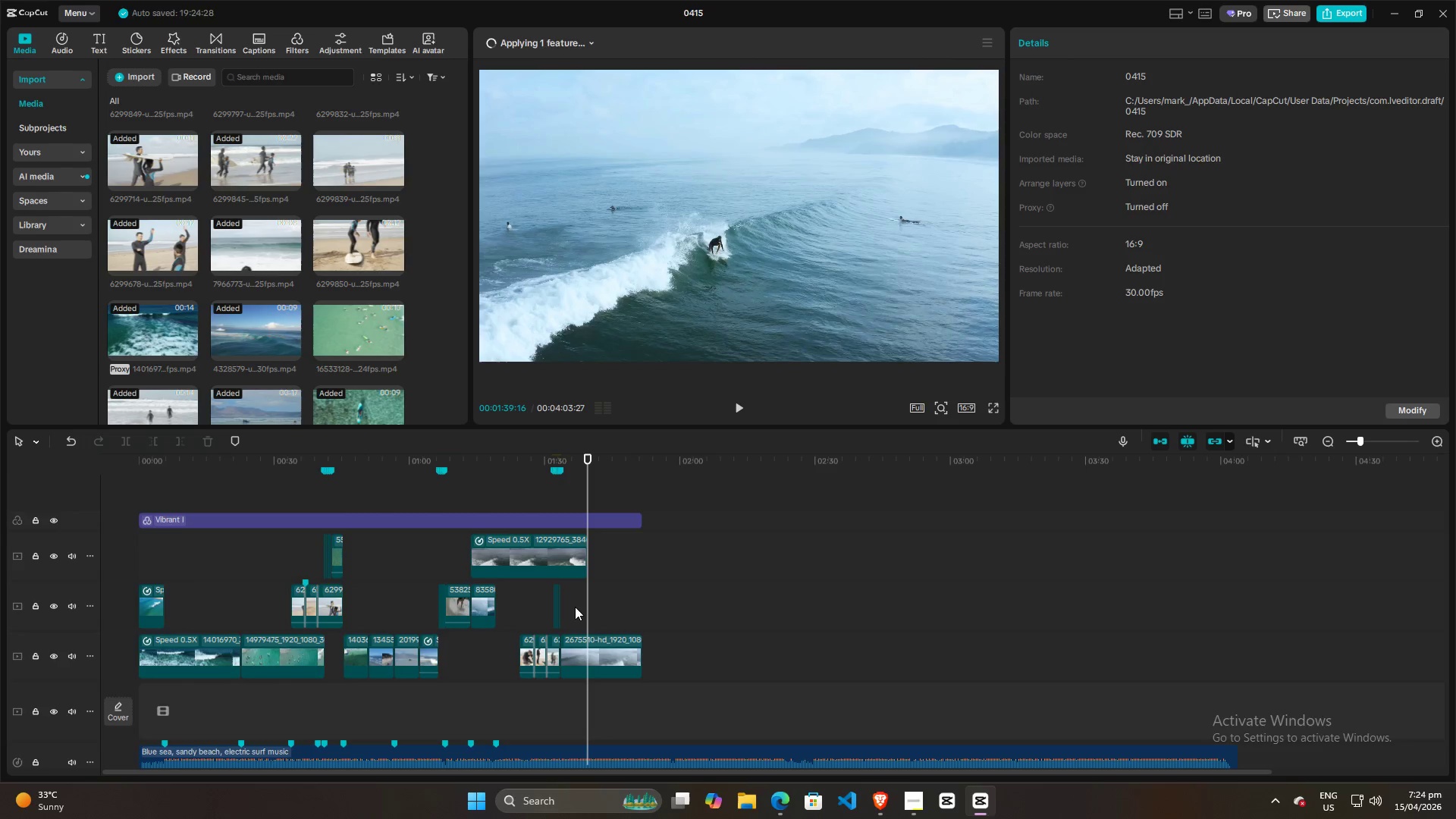 
left_click([575, 607])
 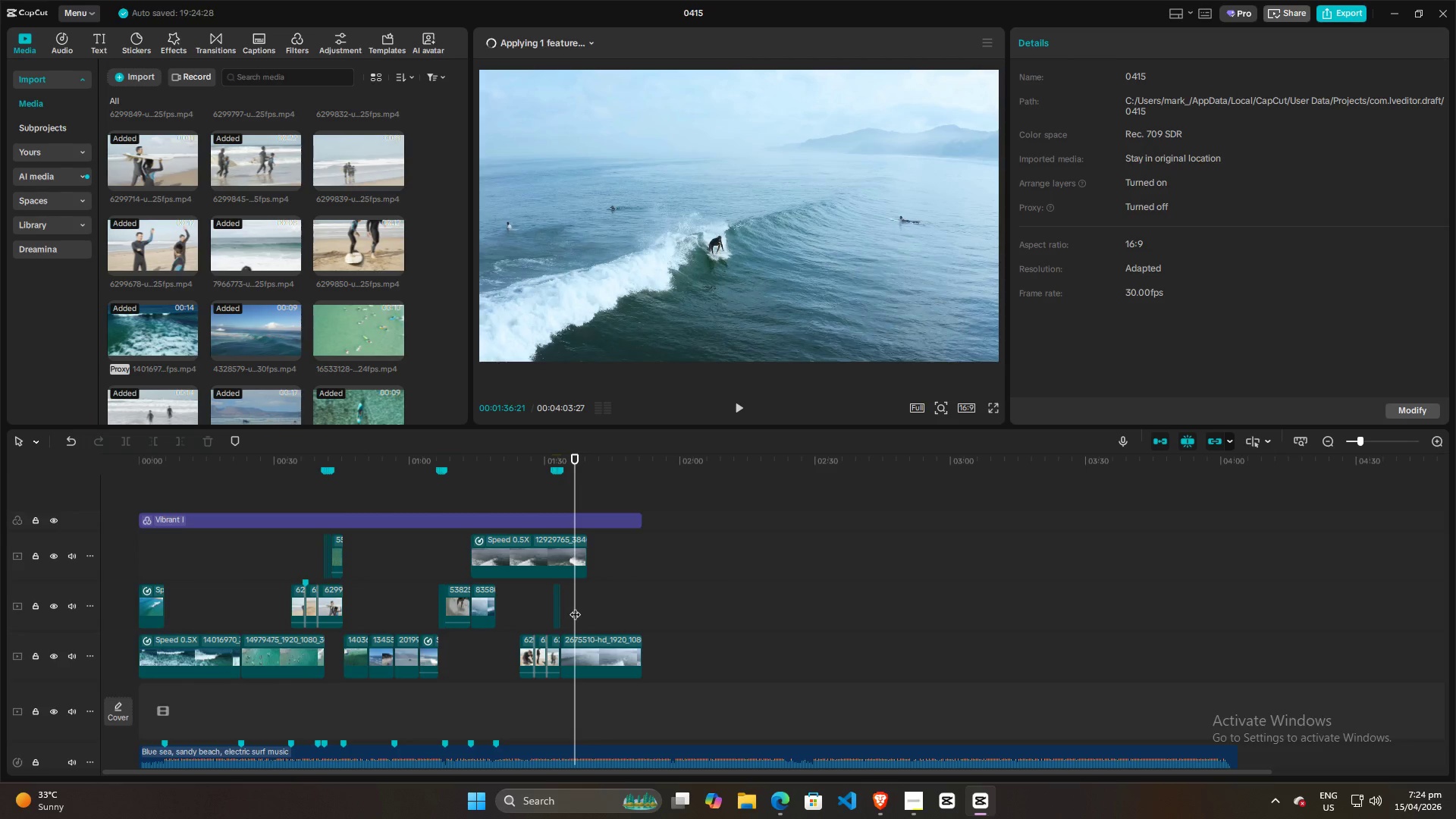 
key(Space)
 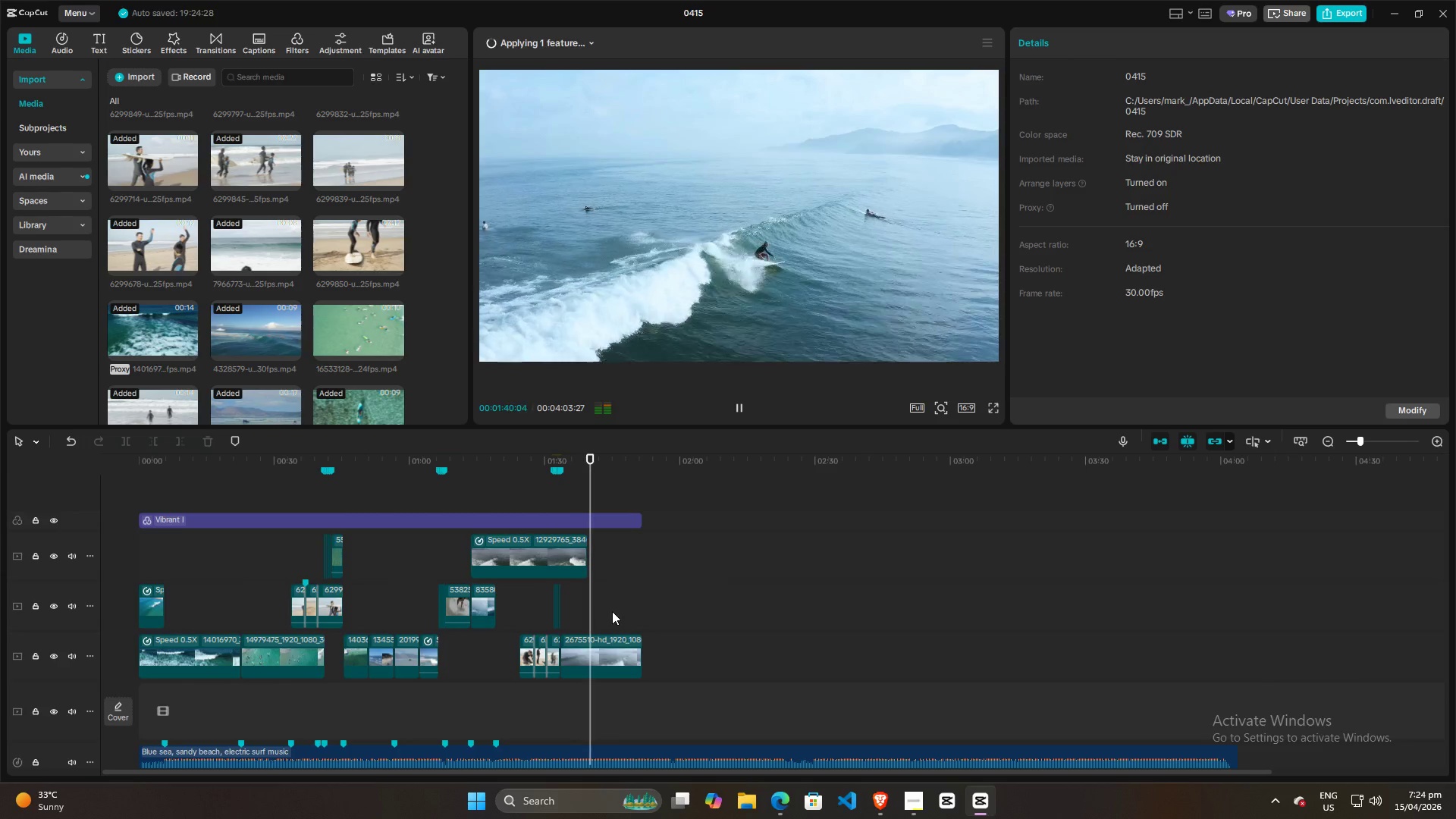 
scroll: coordinate [413, 341], scroll_direction: down, amount: 11.0
 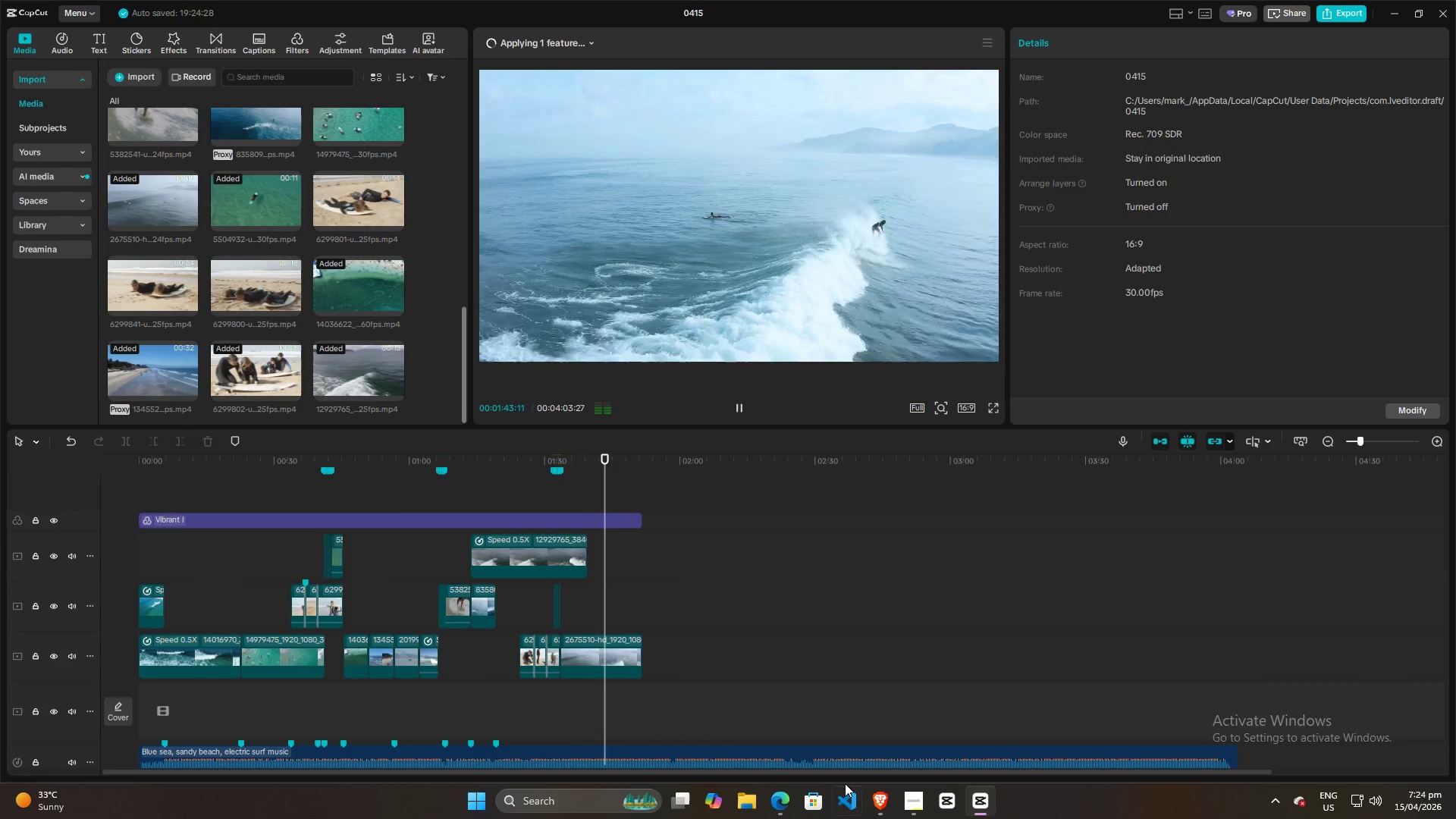 
key(Space)
 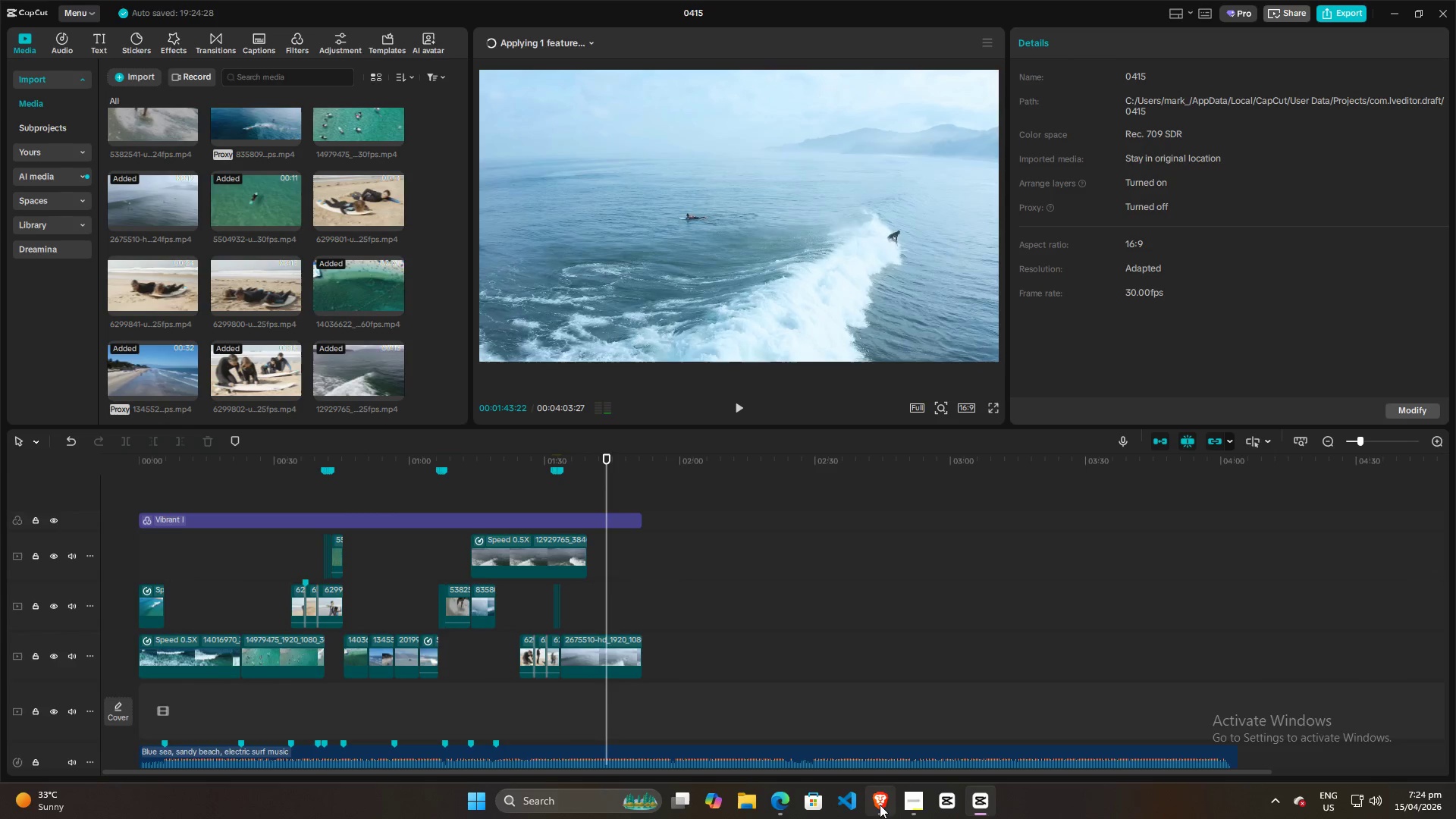 
left_click([880, 805])
 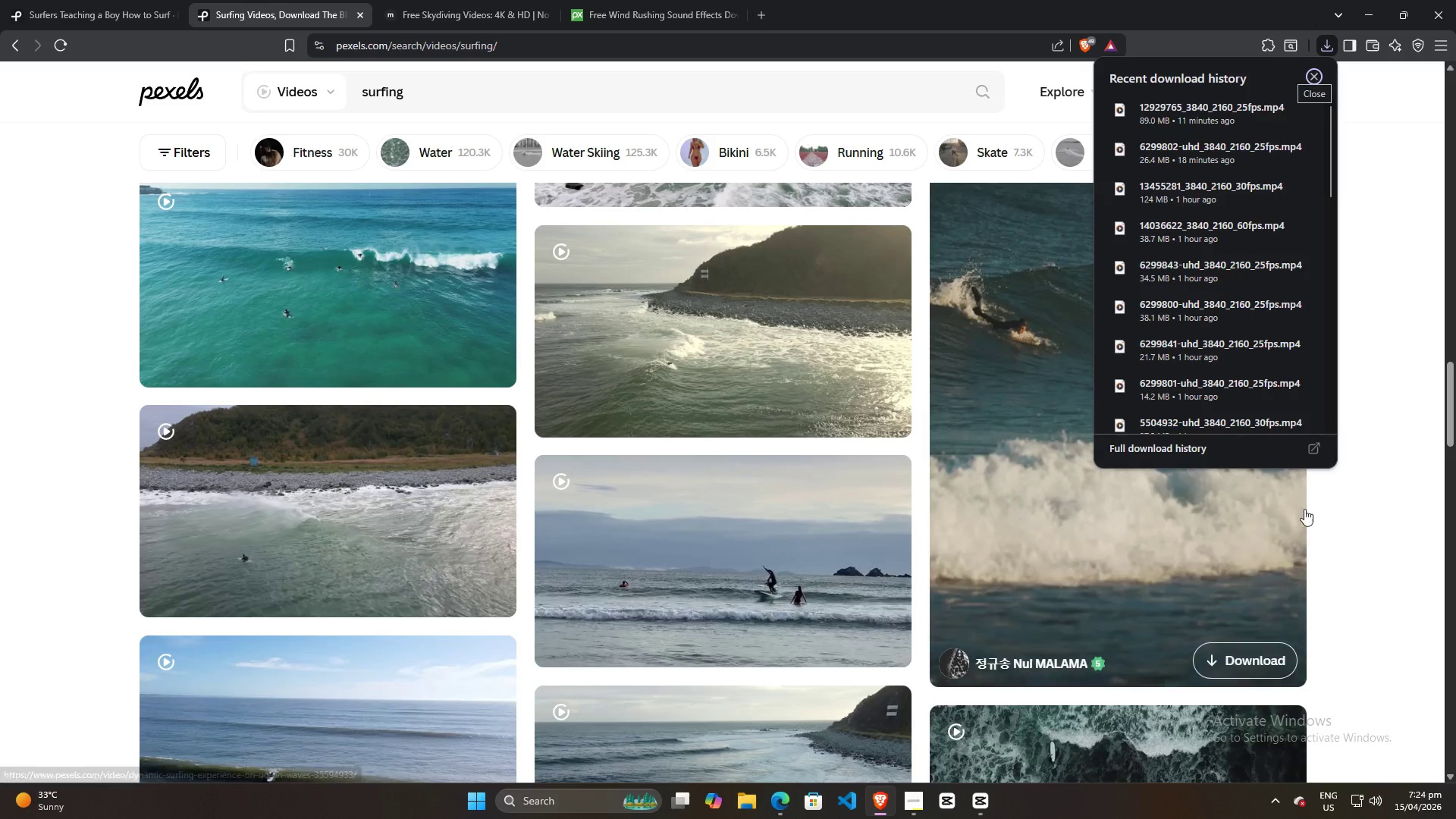 
left_click([1358, 513])
 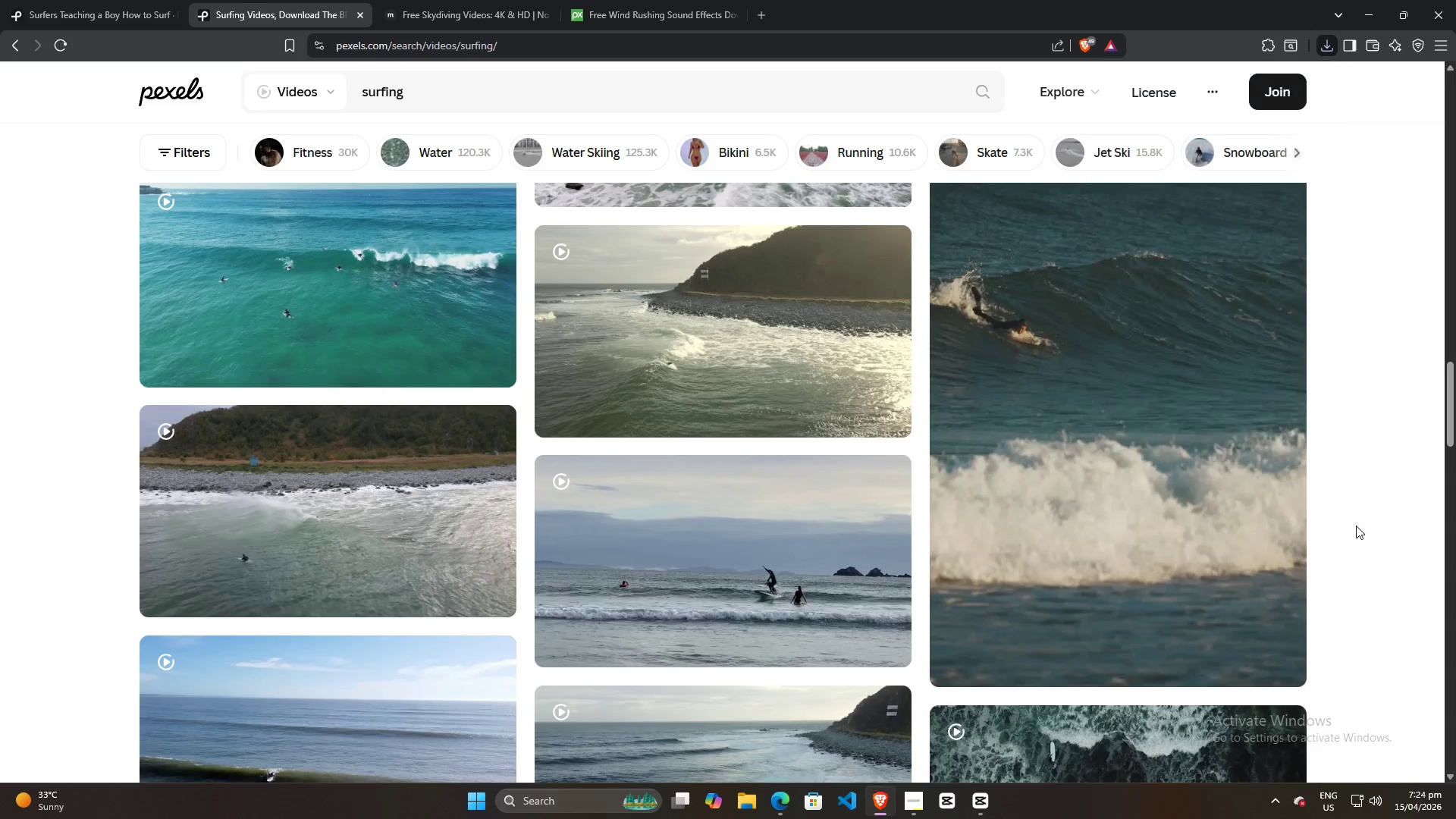 
scroll: coordinate [1355, 526], scroll_direction: down, amount: 5.0
 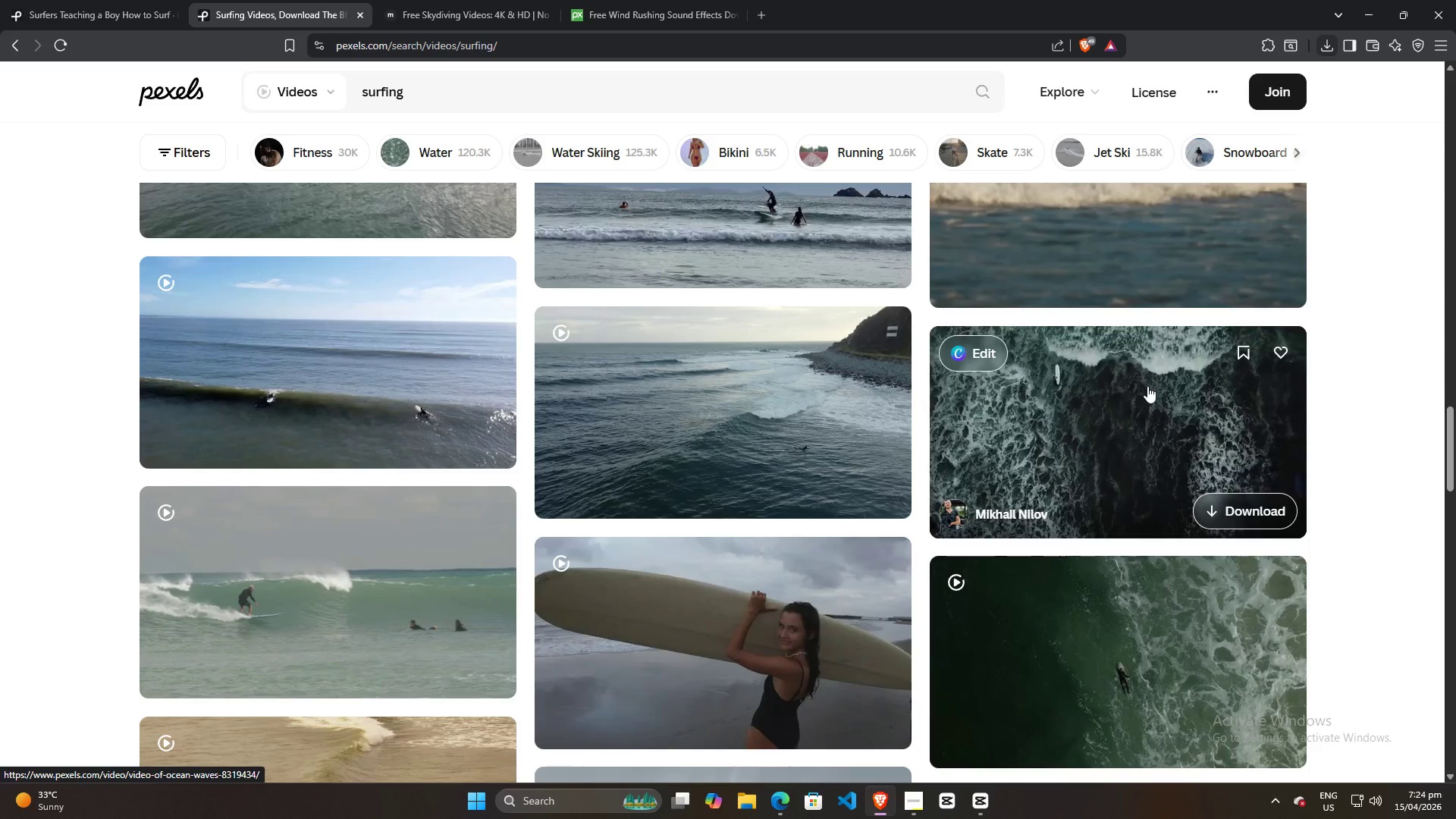 
wait(8.71)
 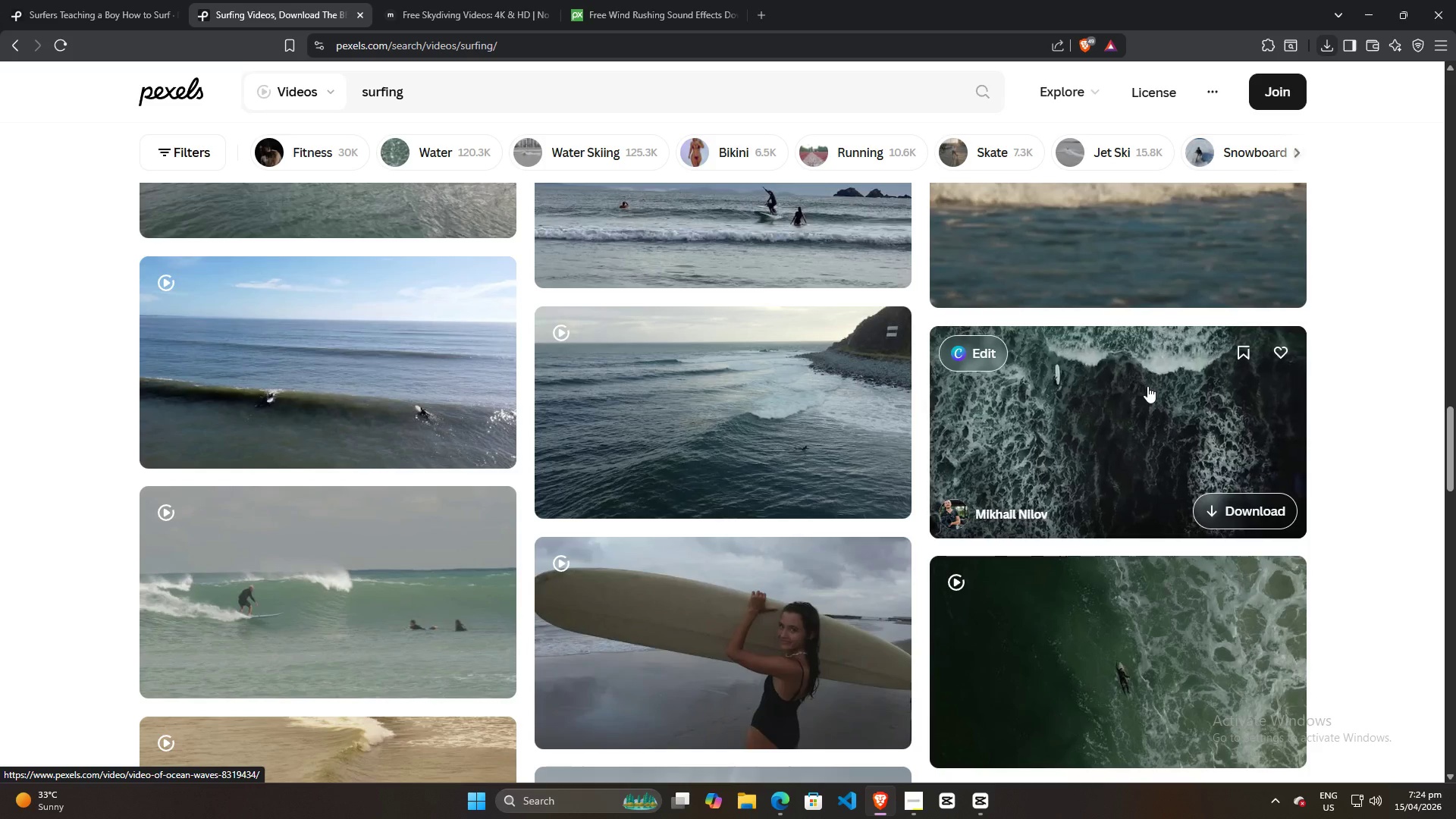 
left_click([1213, 509])
 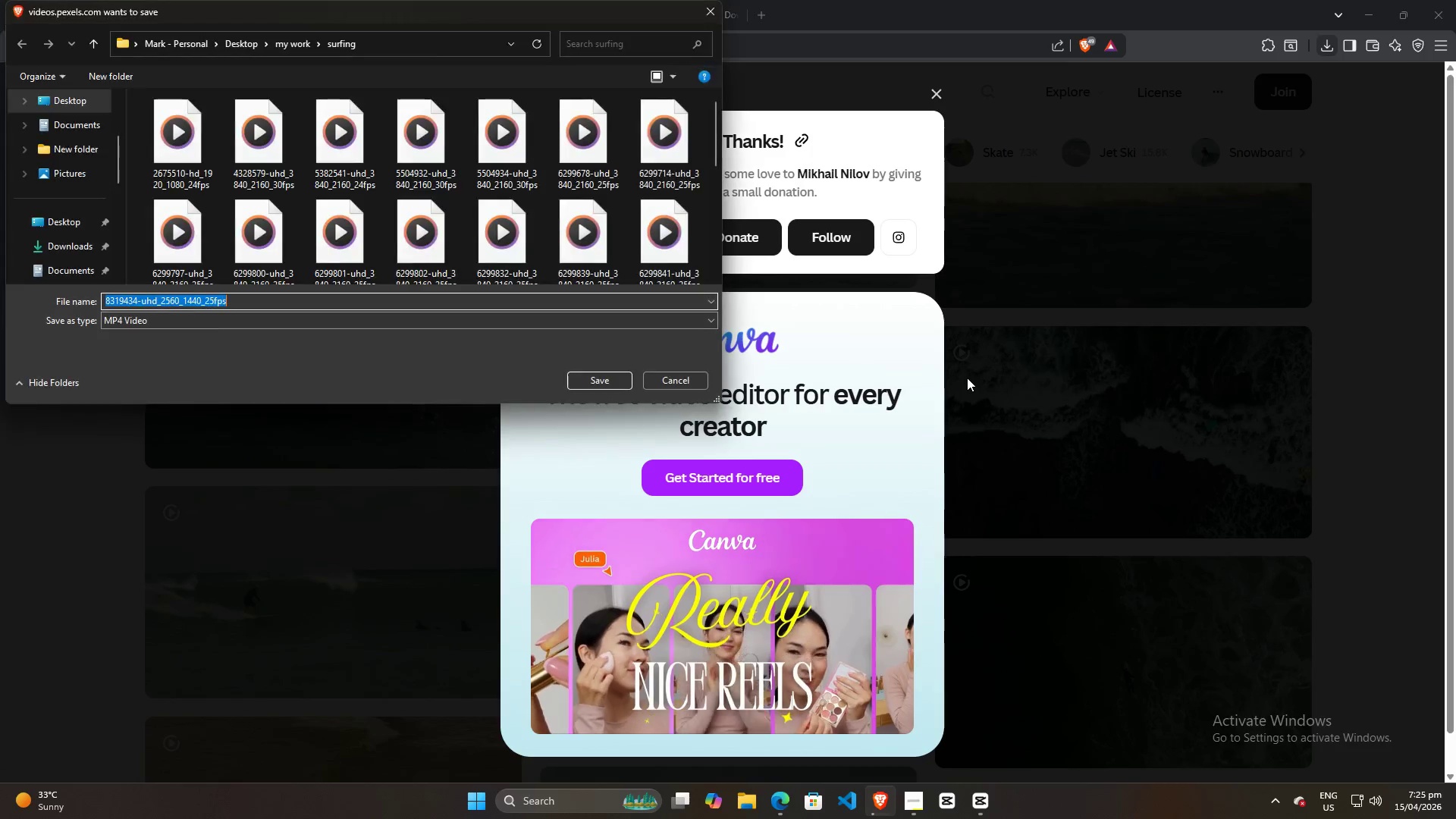 
left_click([604, 383])
 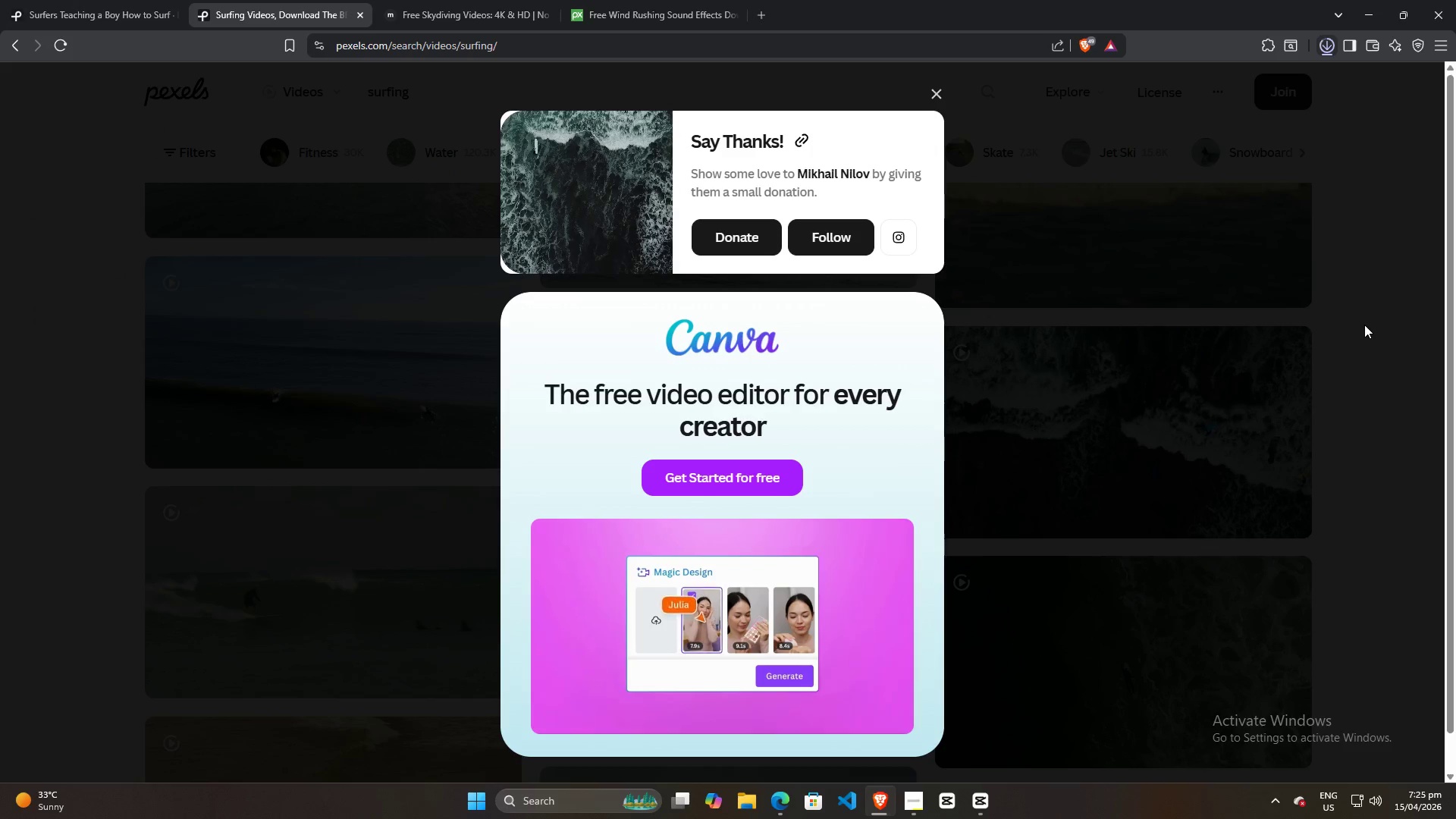 
left_click([1364, 325])
 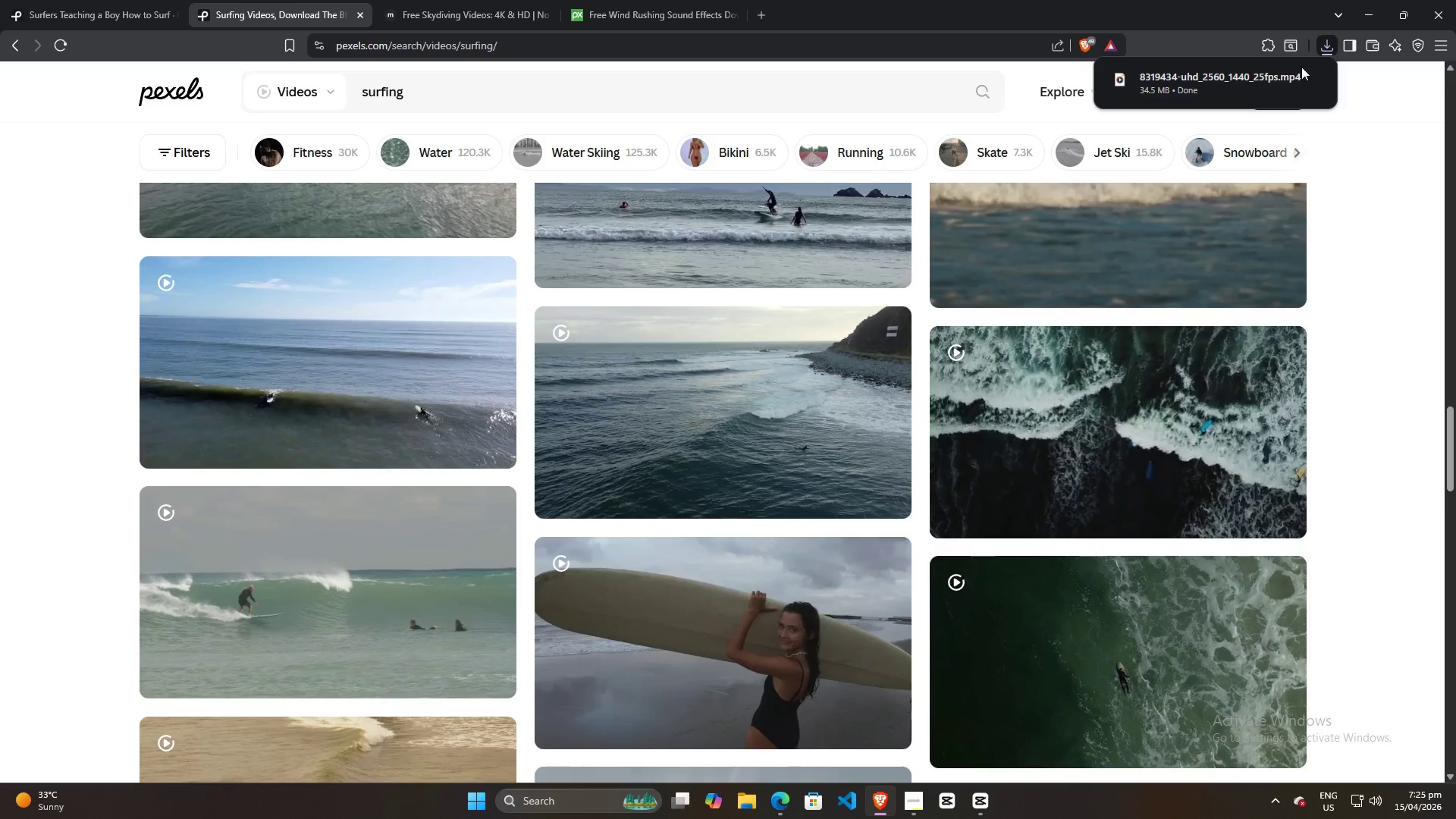 
left_click_drag(start_coordinate=[1186, 81], to_coordinate=[424, 331])
 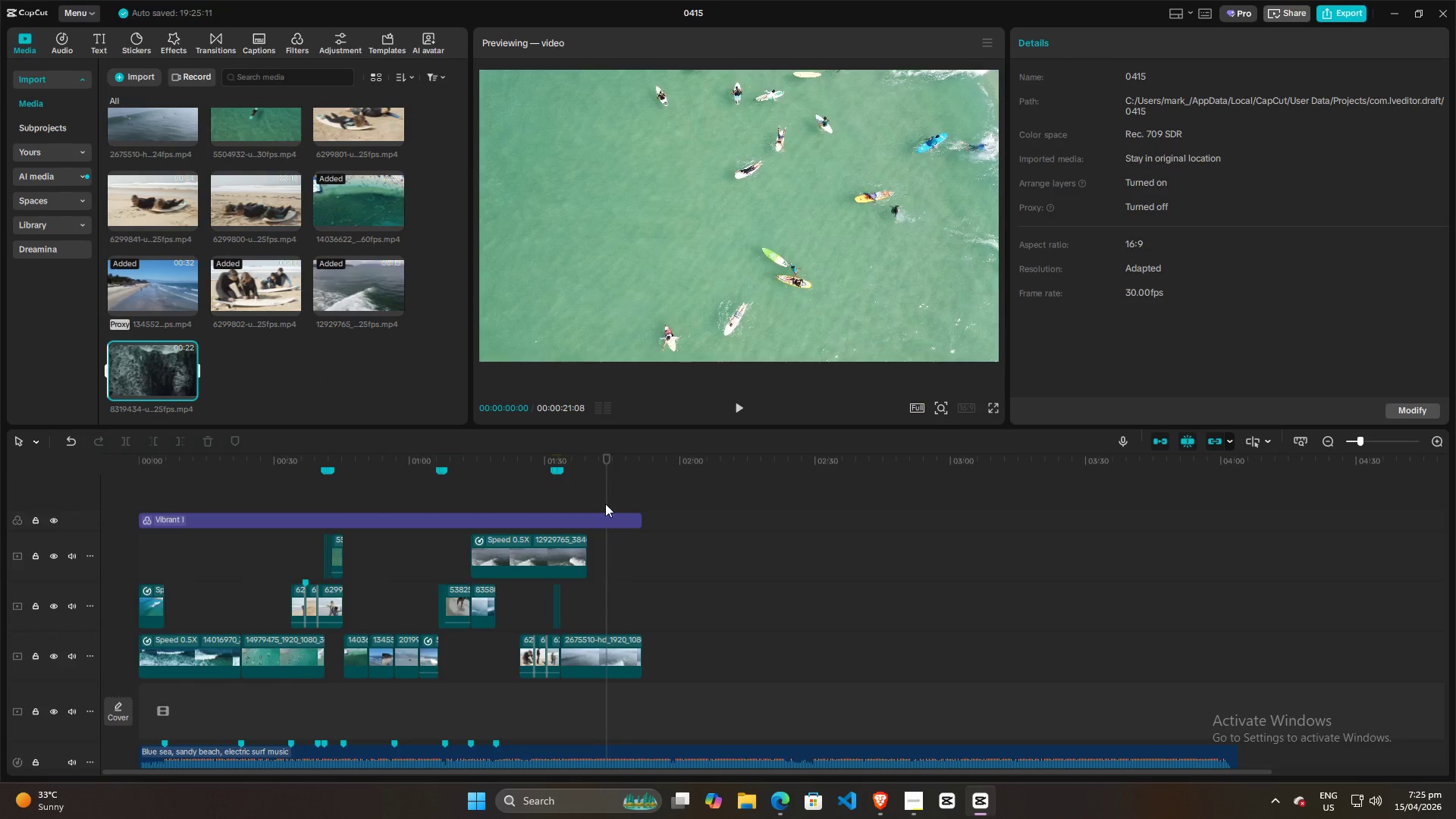 
key(Alt+AltLeft)
 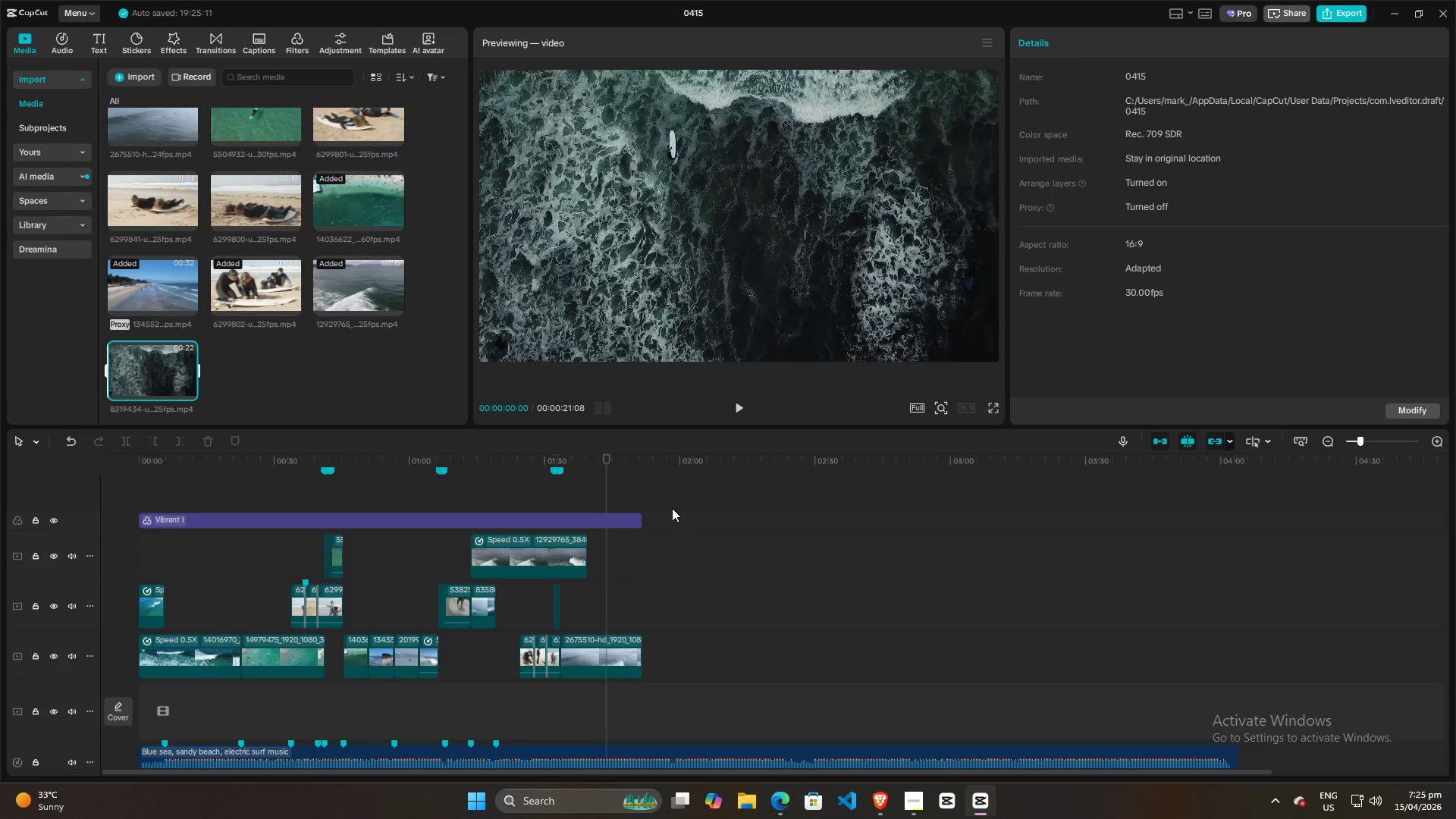 
key(Alt+Tab)
 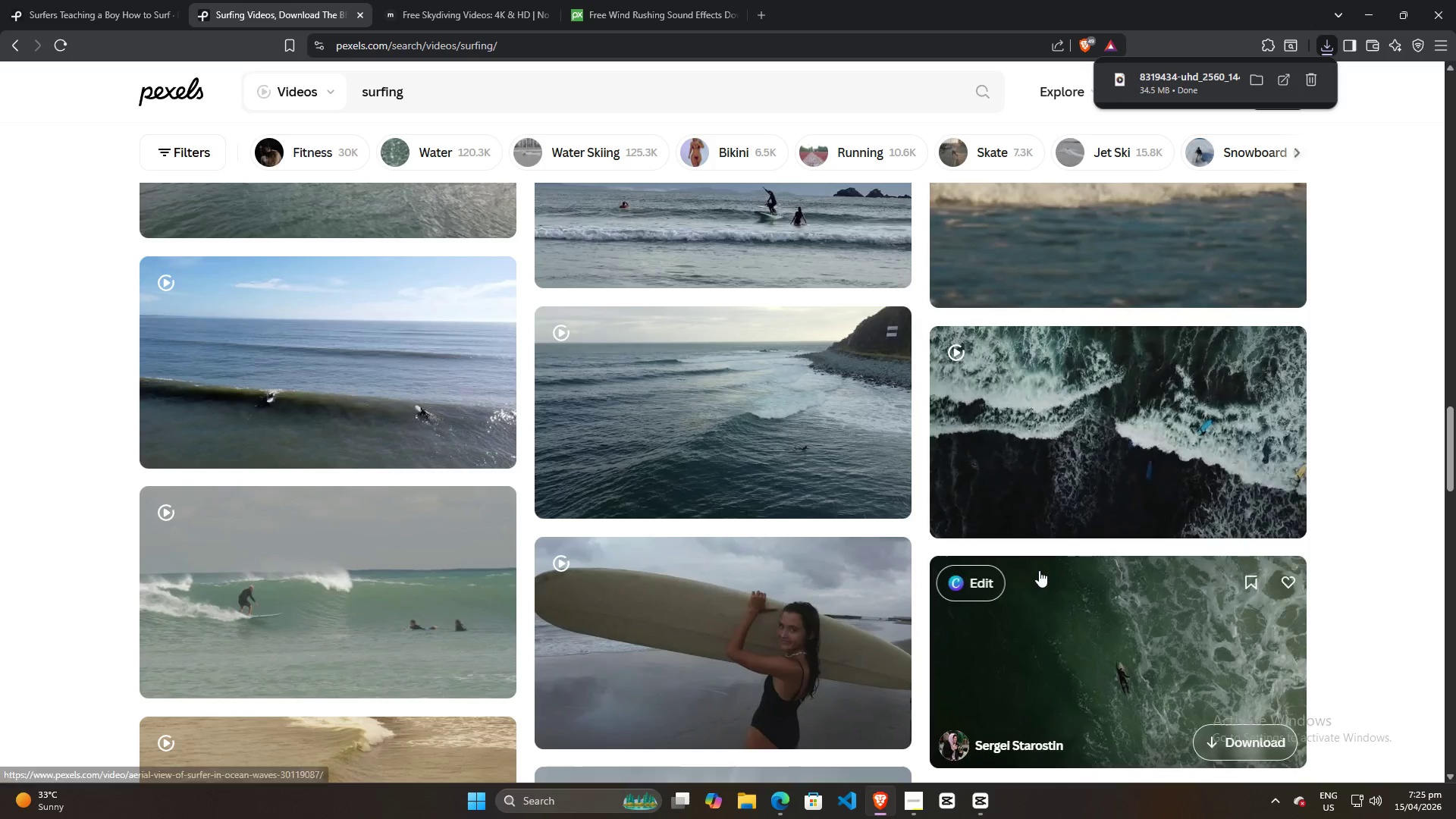 
mouse_move([752, 443])
 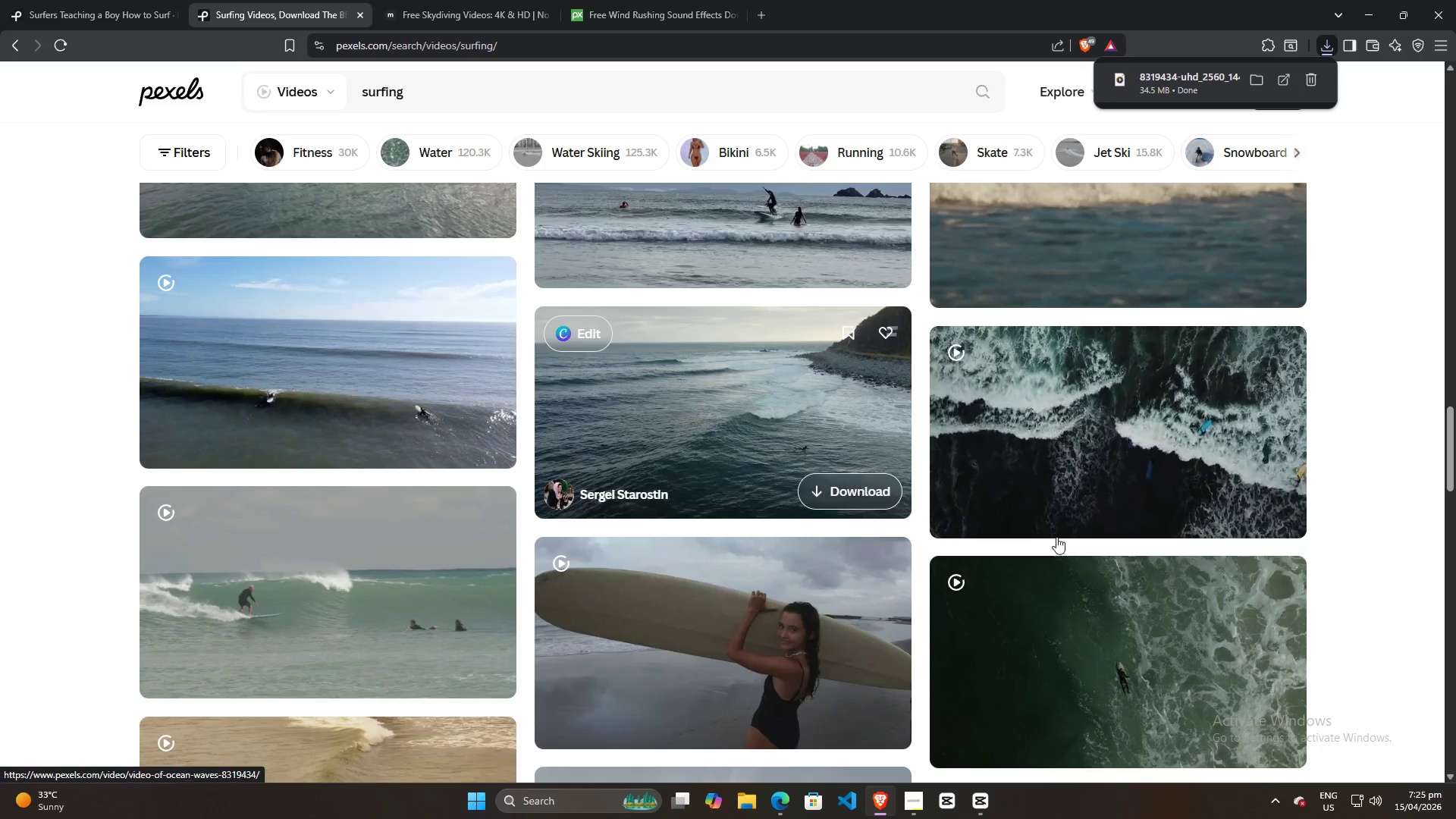 
scroll: coordinate [1060, 540], scroll_direction: down, amount: 8.0
 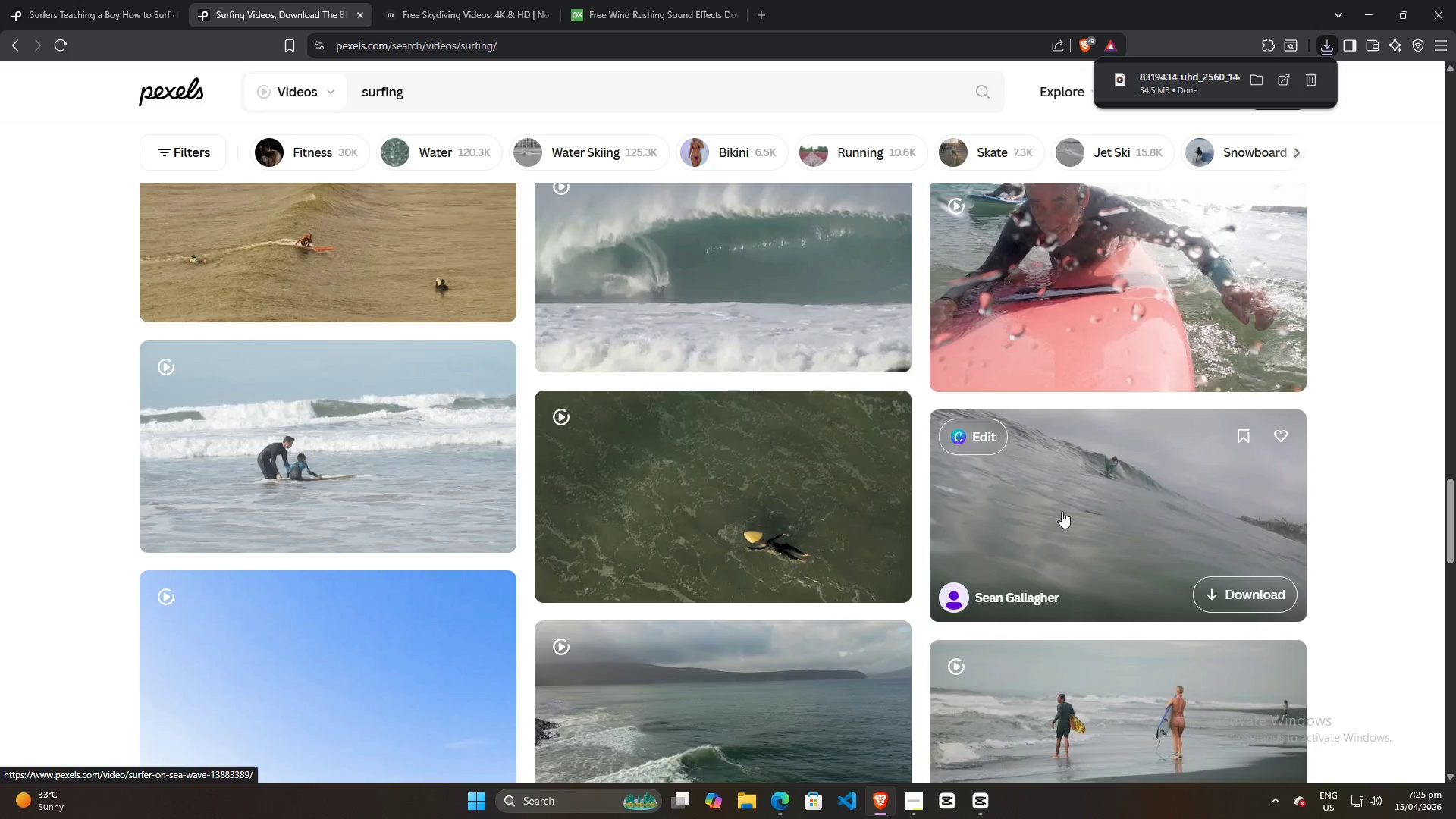 
scroll: coordinate [1081, 361], scroll_direction: up, amount: 2.0
 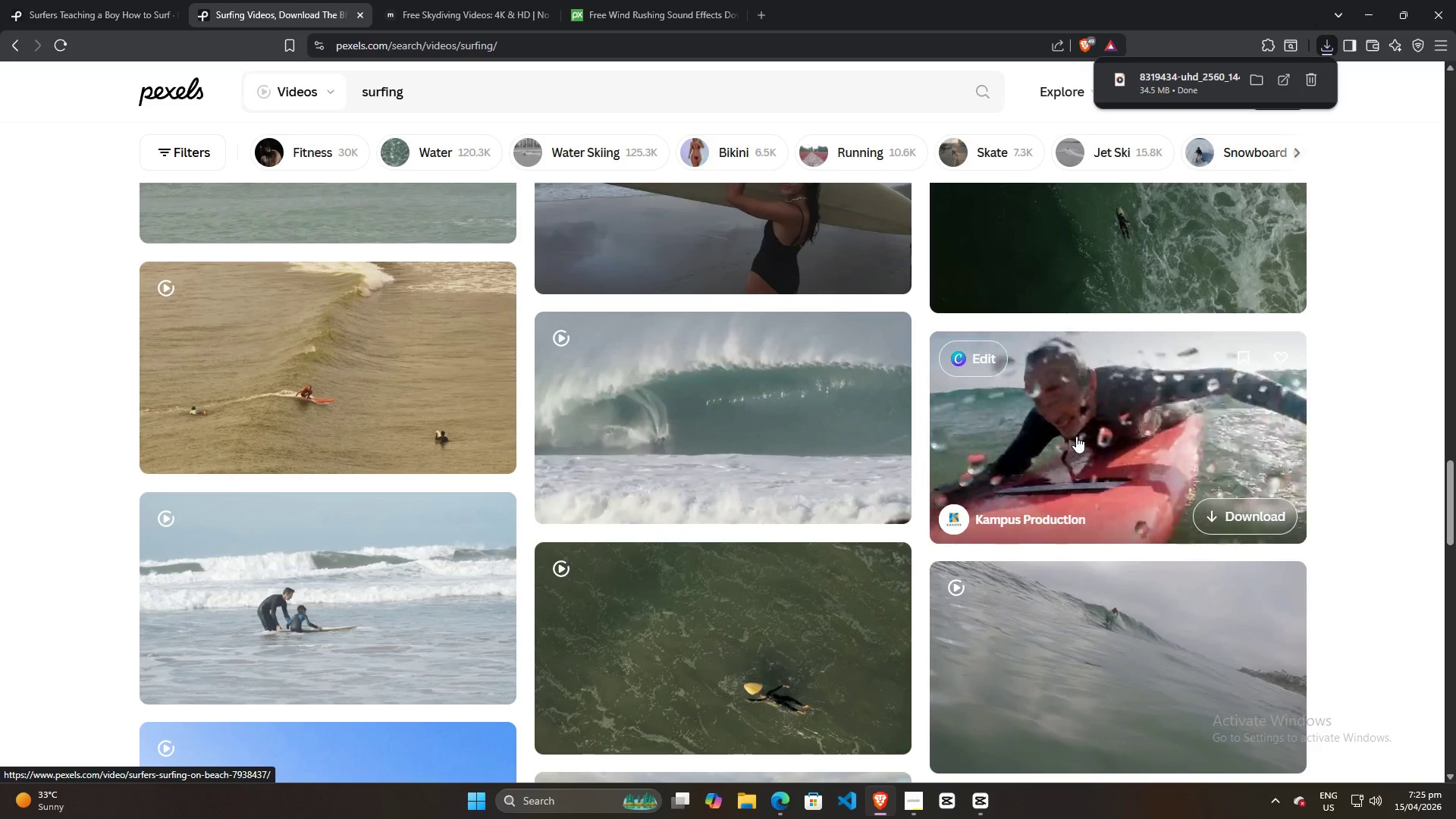 
wait(8.41)
 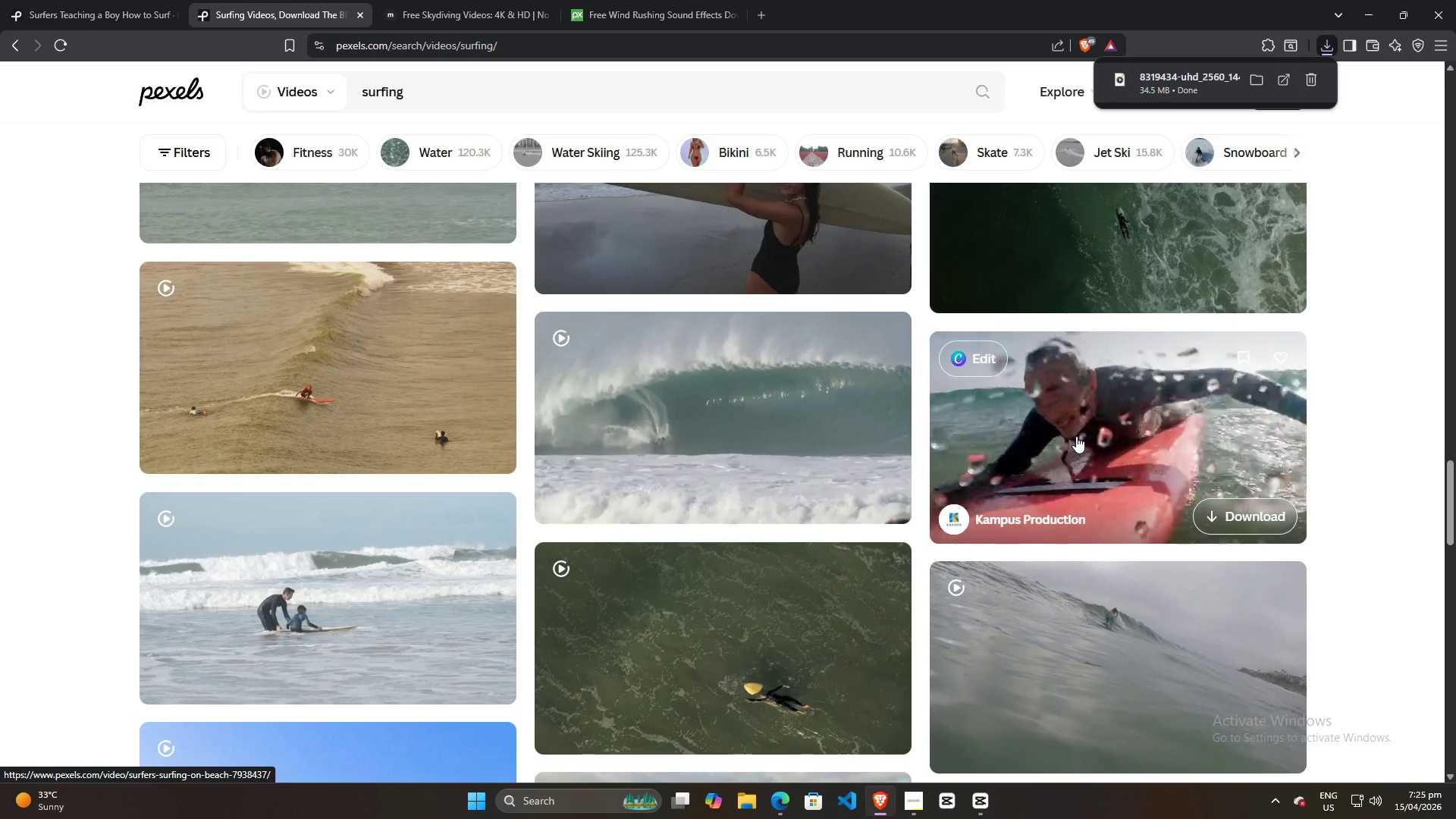 
scroll: coordinate [624, 472], scroll_direction: down, amount: 14.0
 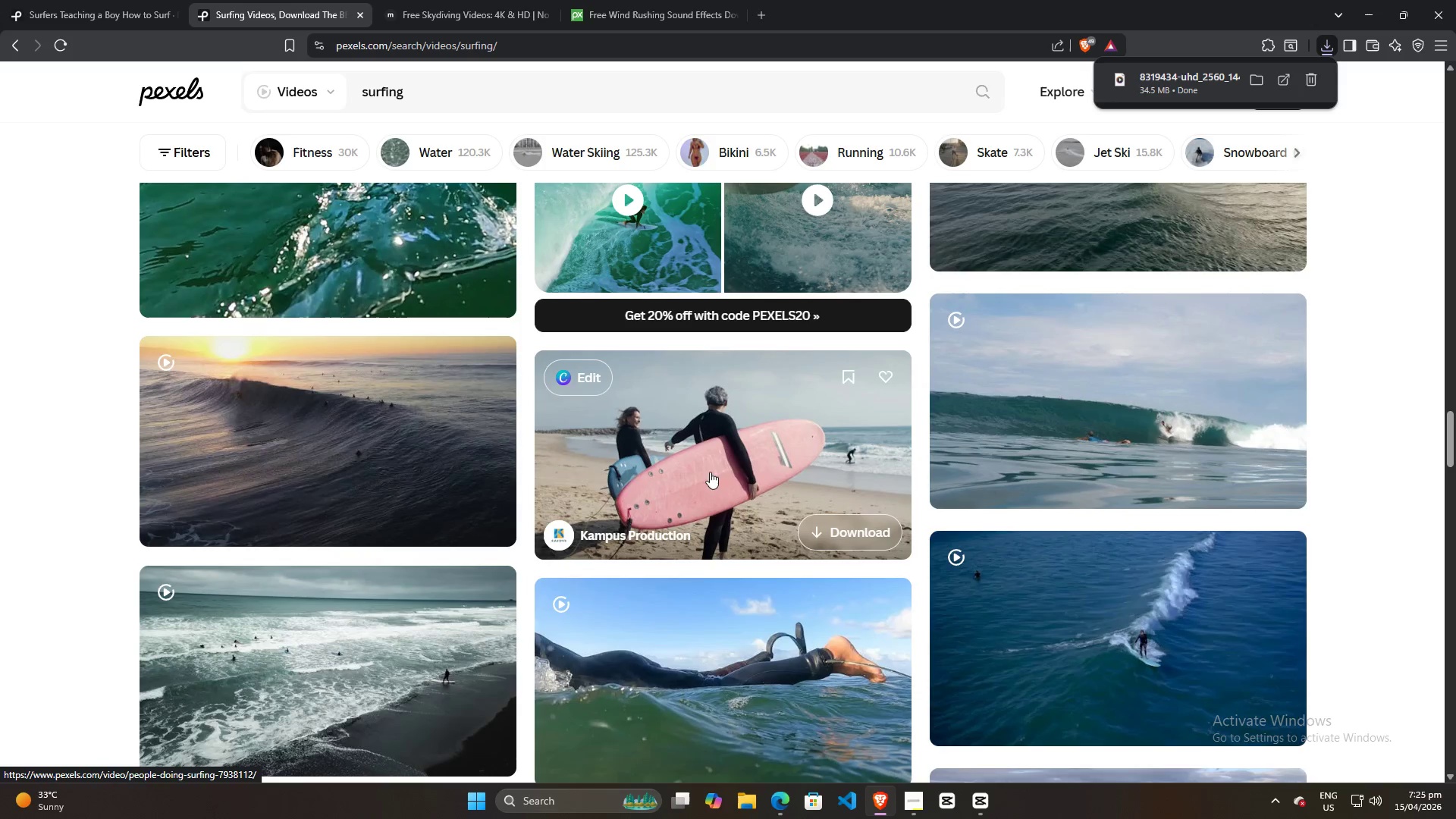 
mouse_move([1138, 396])
 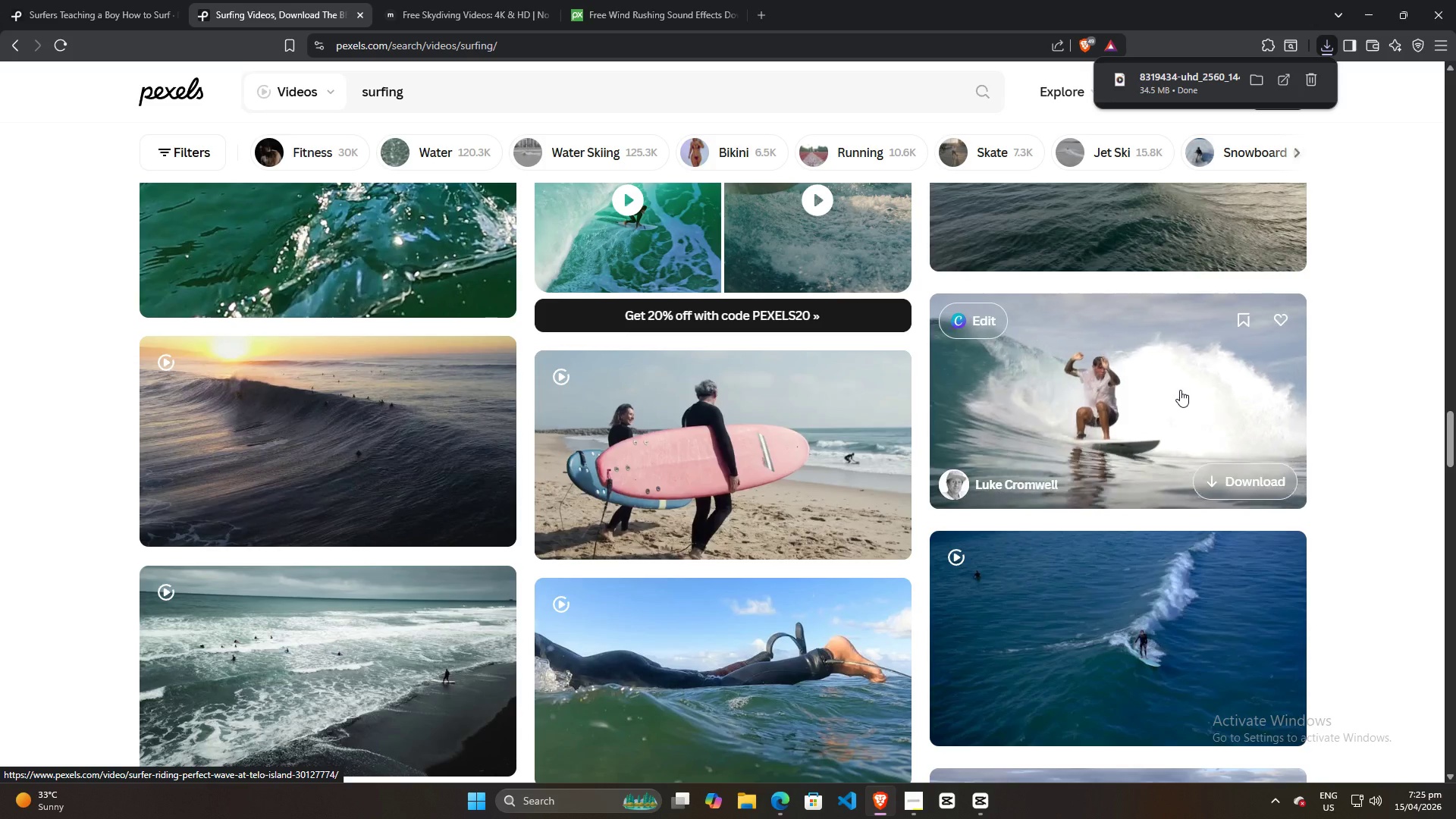 
wait(11.33)
 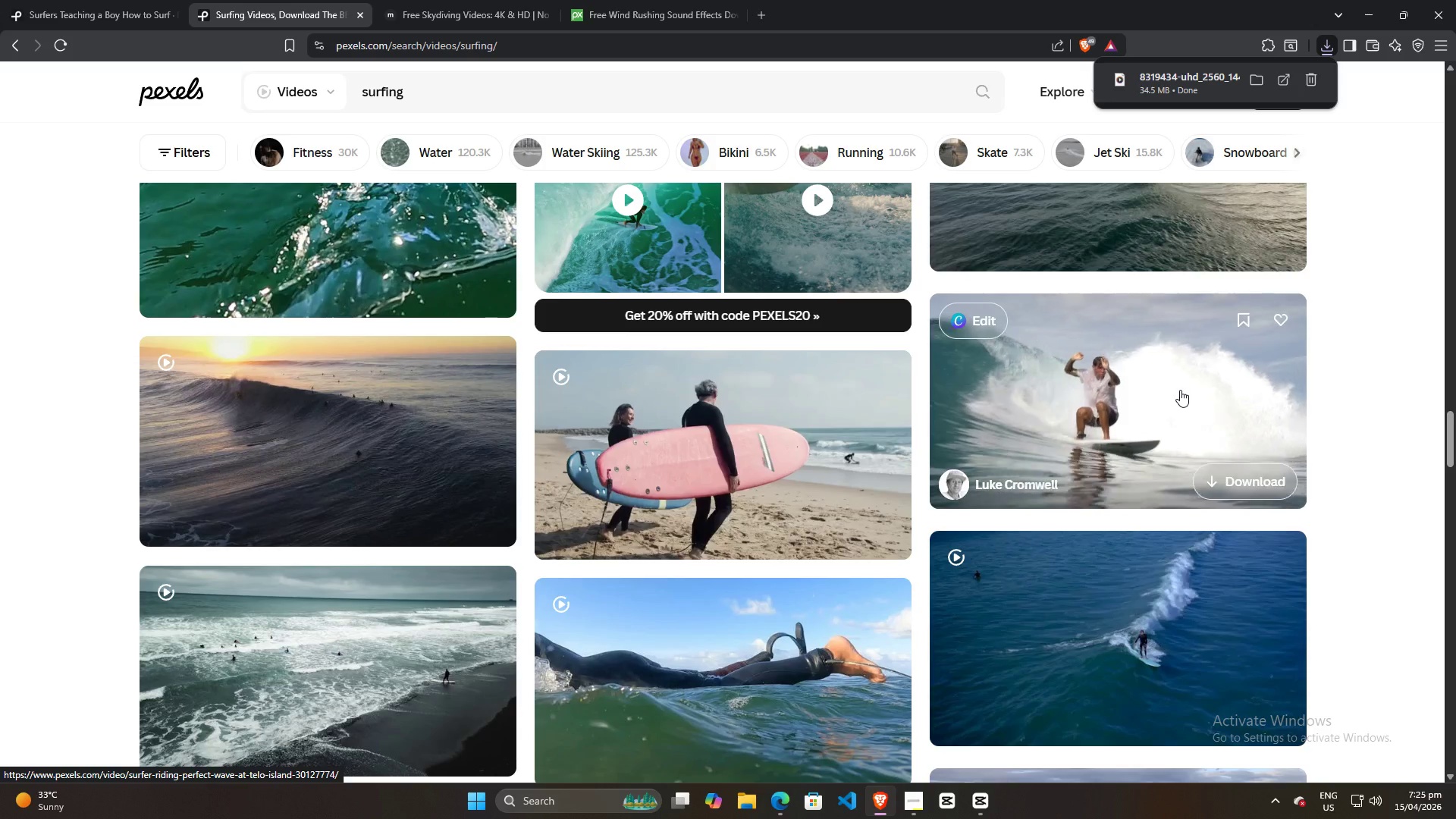 
left_click([1219, 479])
 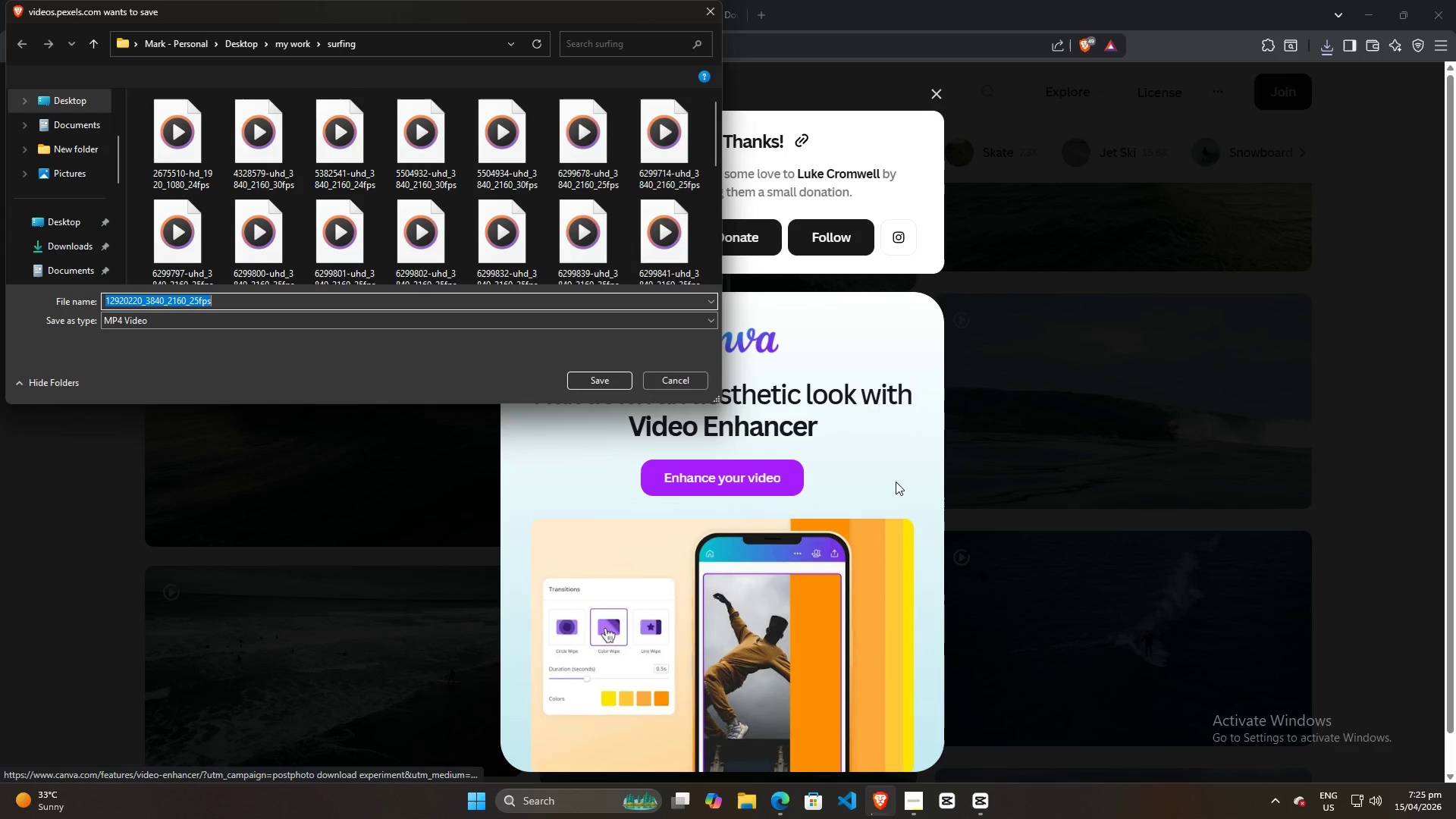 
left_click([608, 380])
 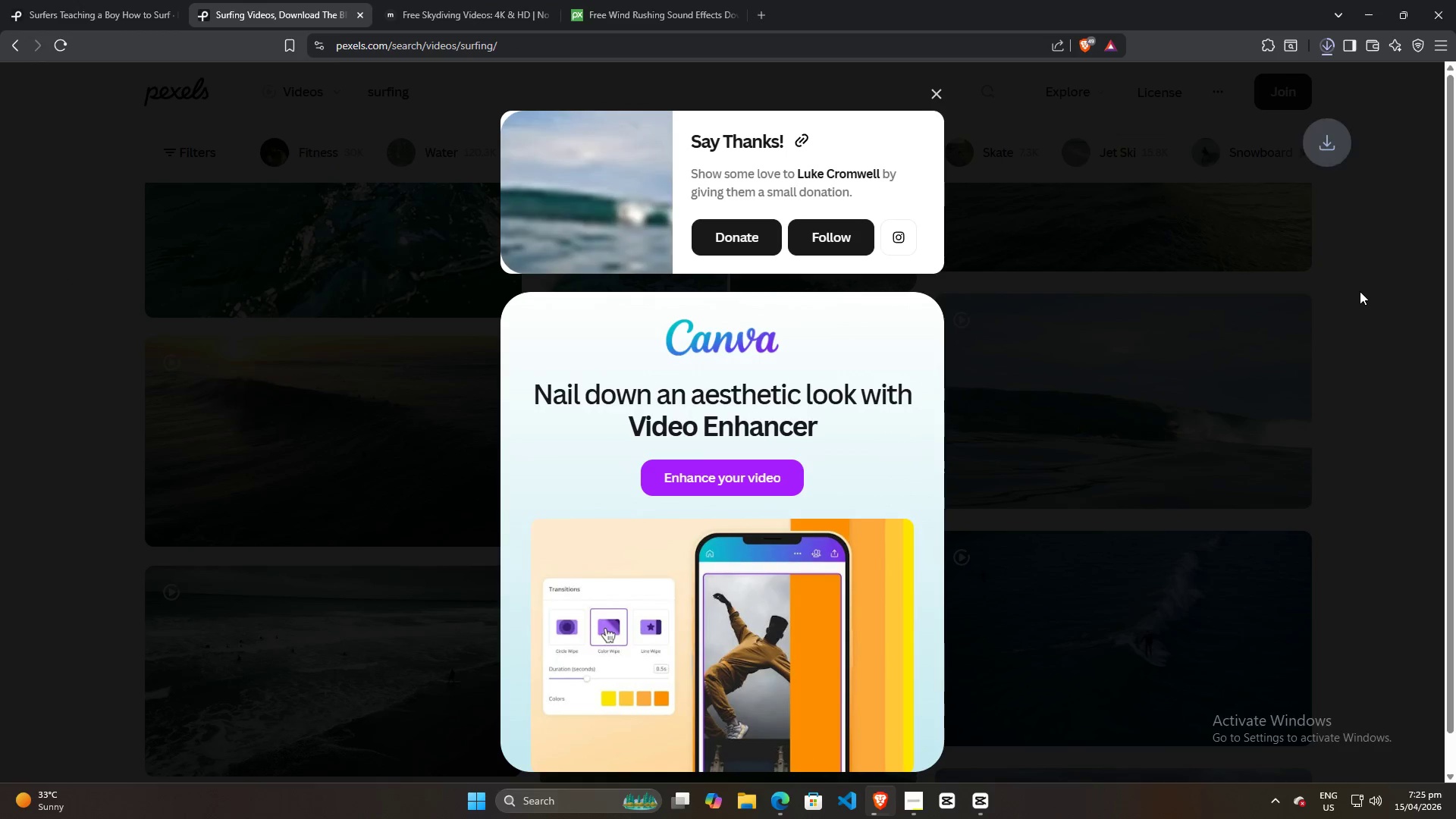 
left_click([1360, 291])
 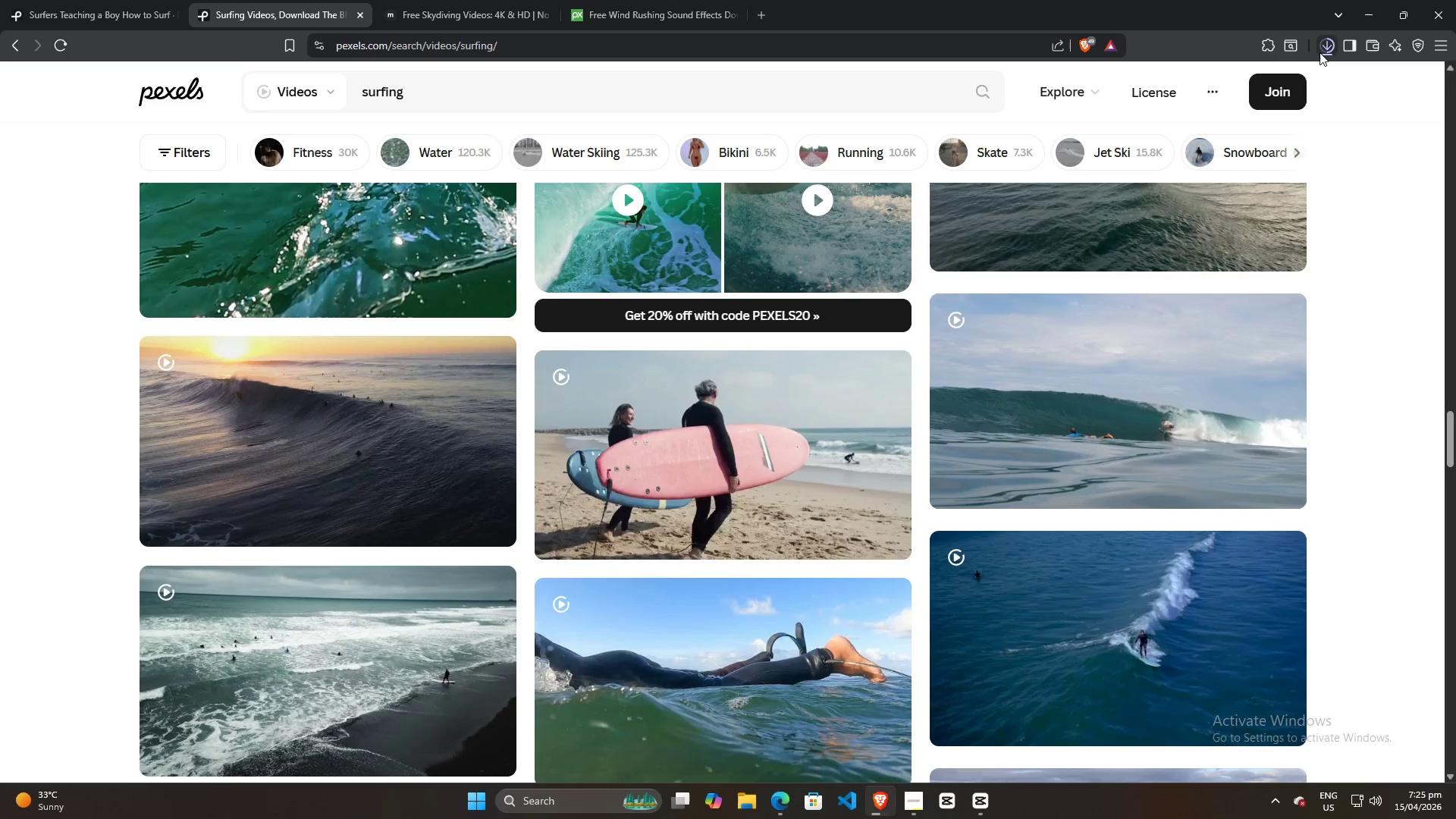 
left_click([1322, 47])
 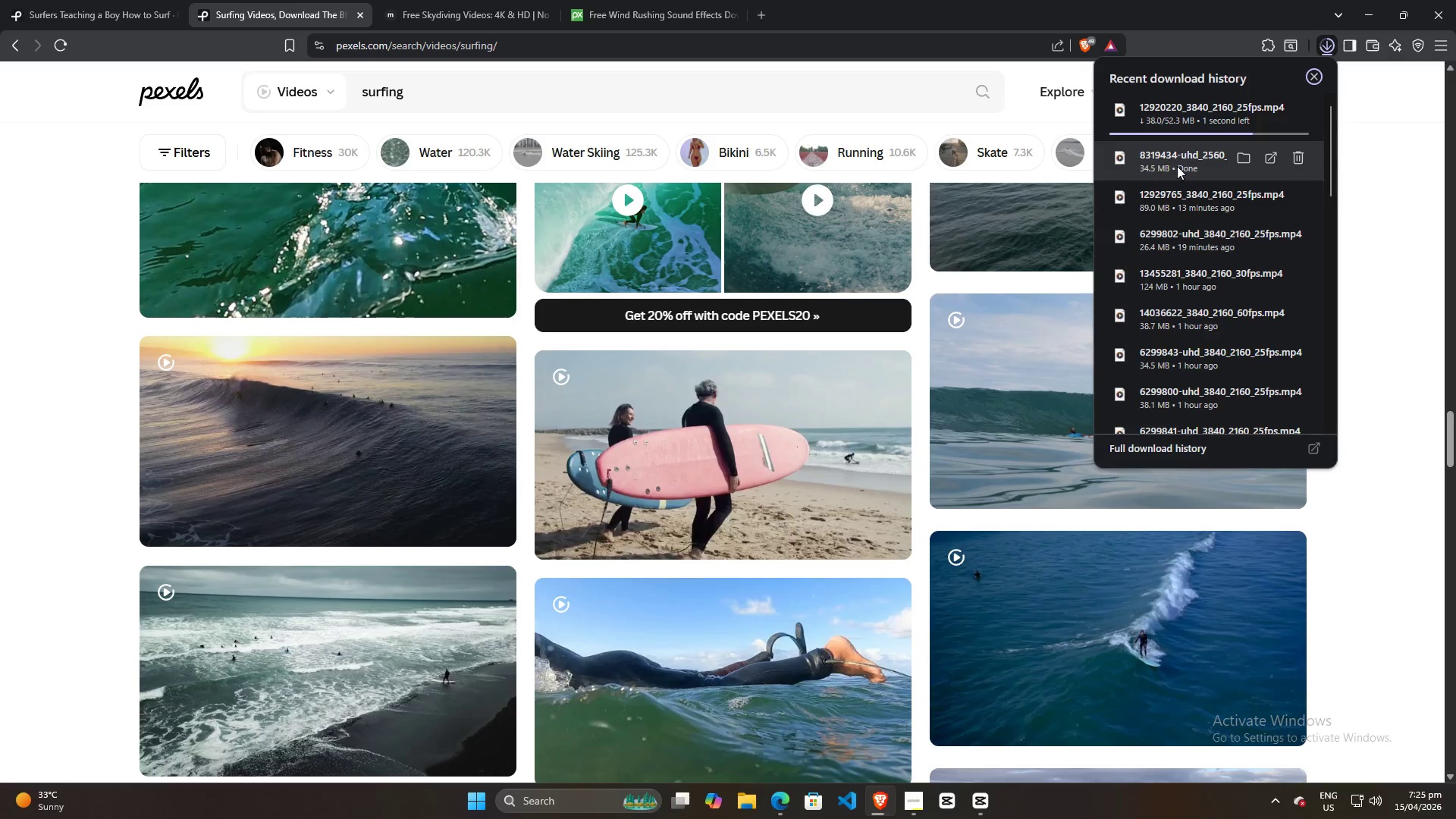 
left_click_drag(start_coordinate=[1177, 166], to_coordinate=[288, 372])
 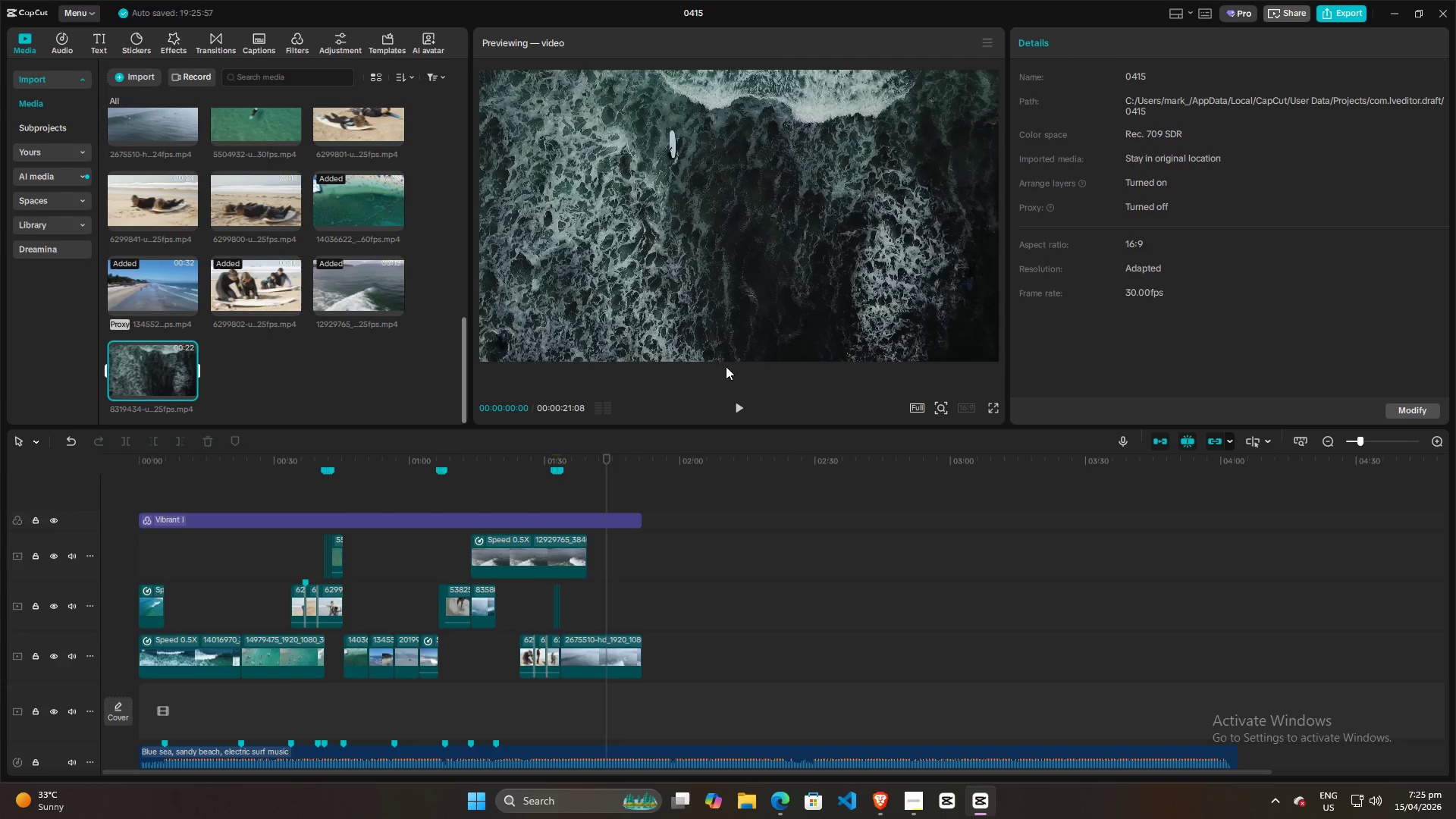 
key(Alt+AltLeft)
 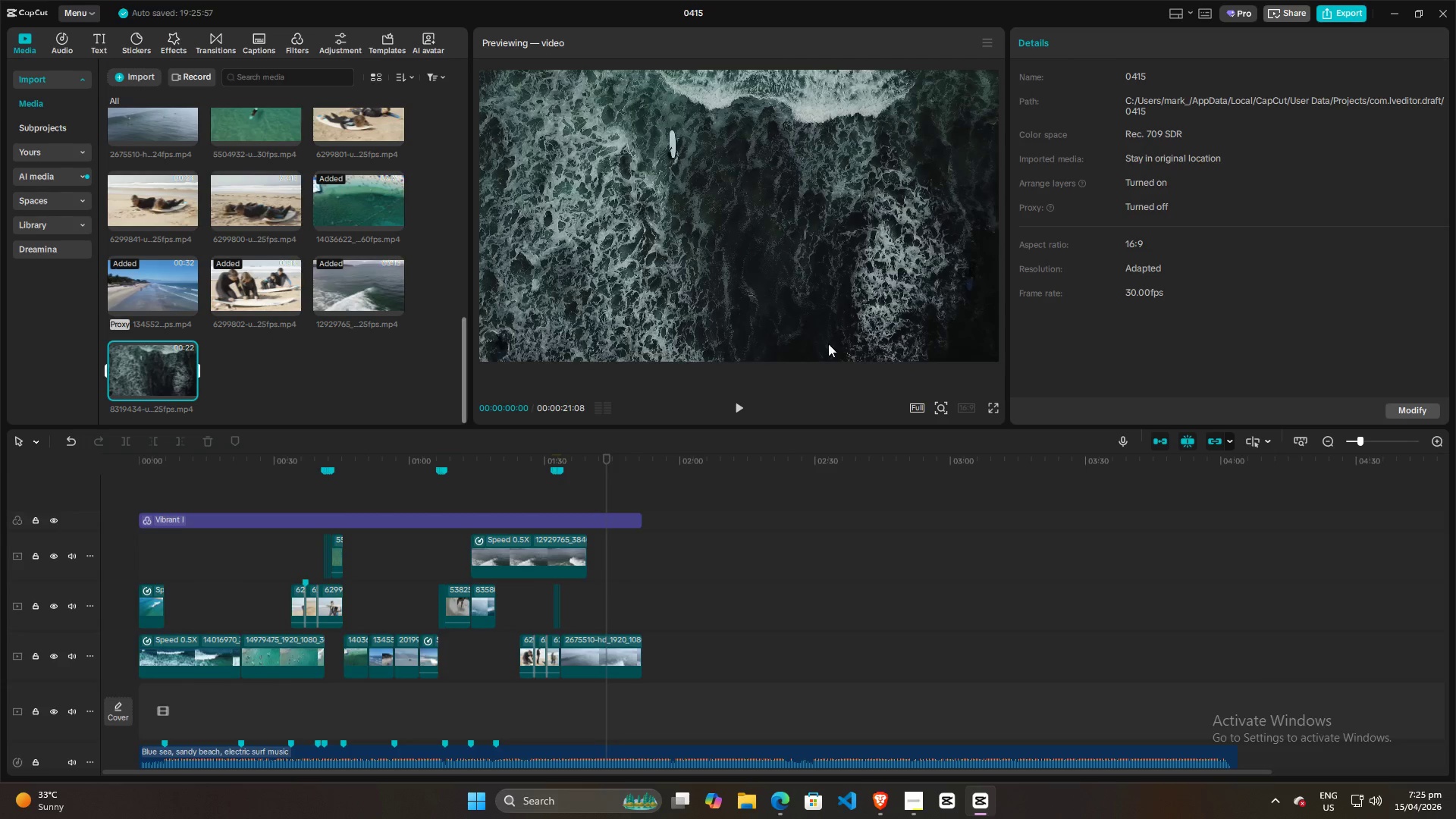 
key(Alt+Tab)
 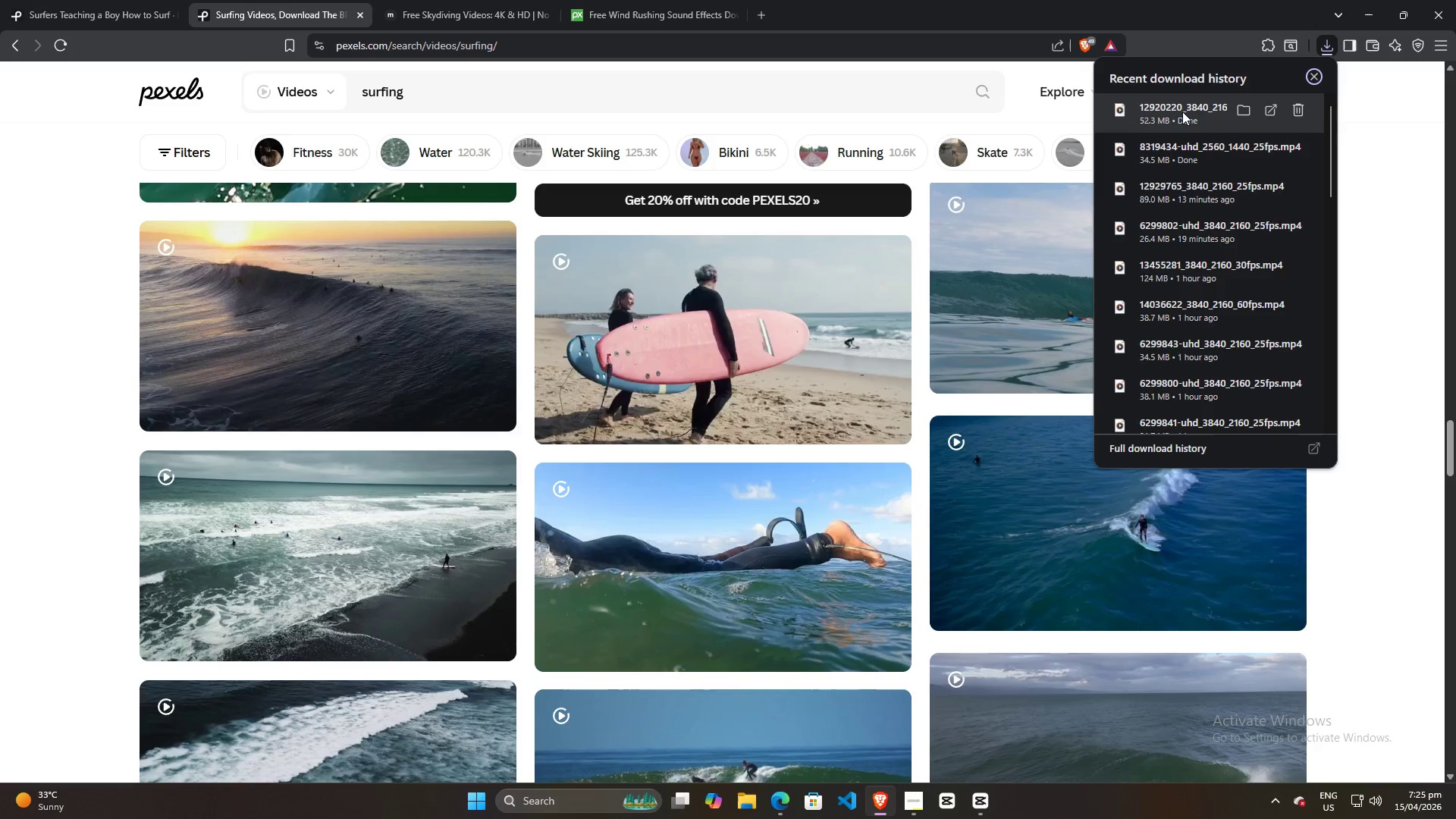 
left_click_drag(start_coordinate=[1182, 111], to_coordinate=[299, 375])
 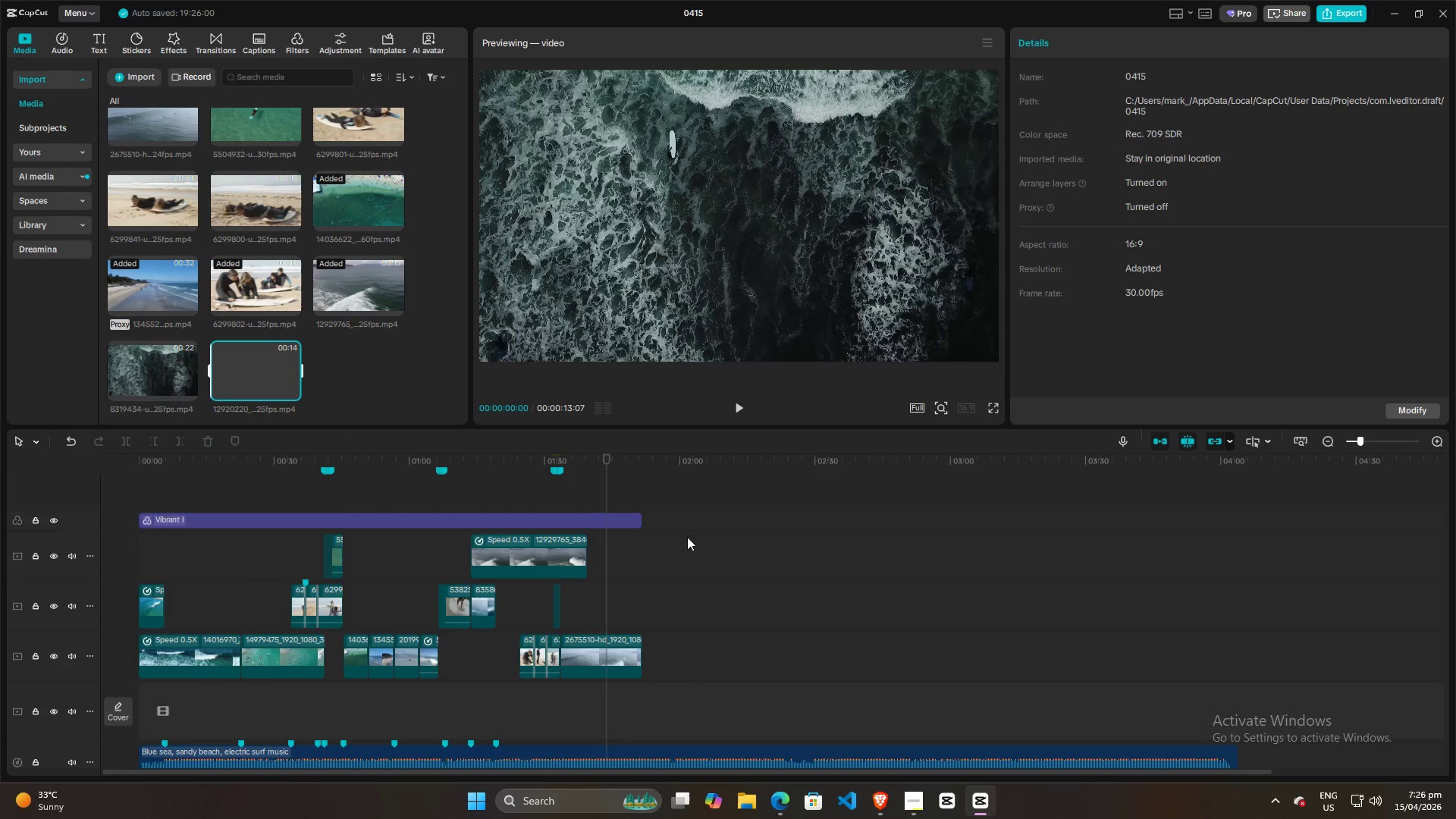 
key(Alt+AltLeft)
 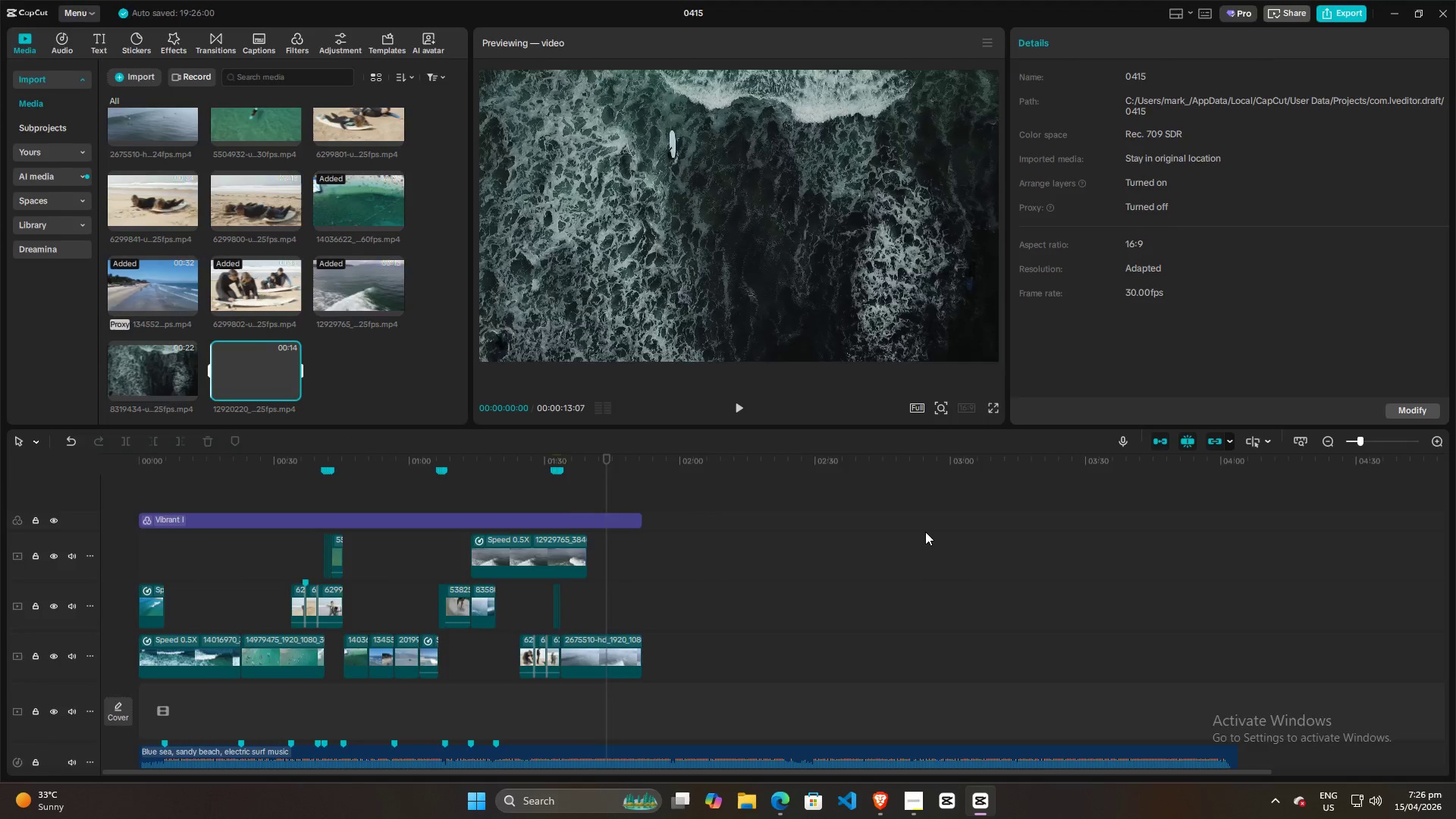 
key(Alt+Tab)
 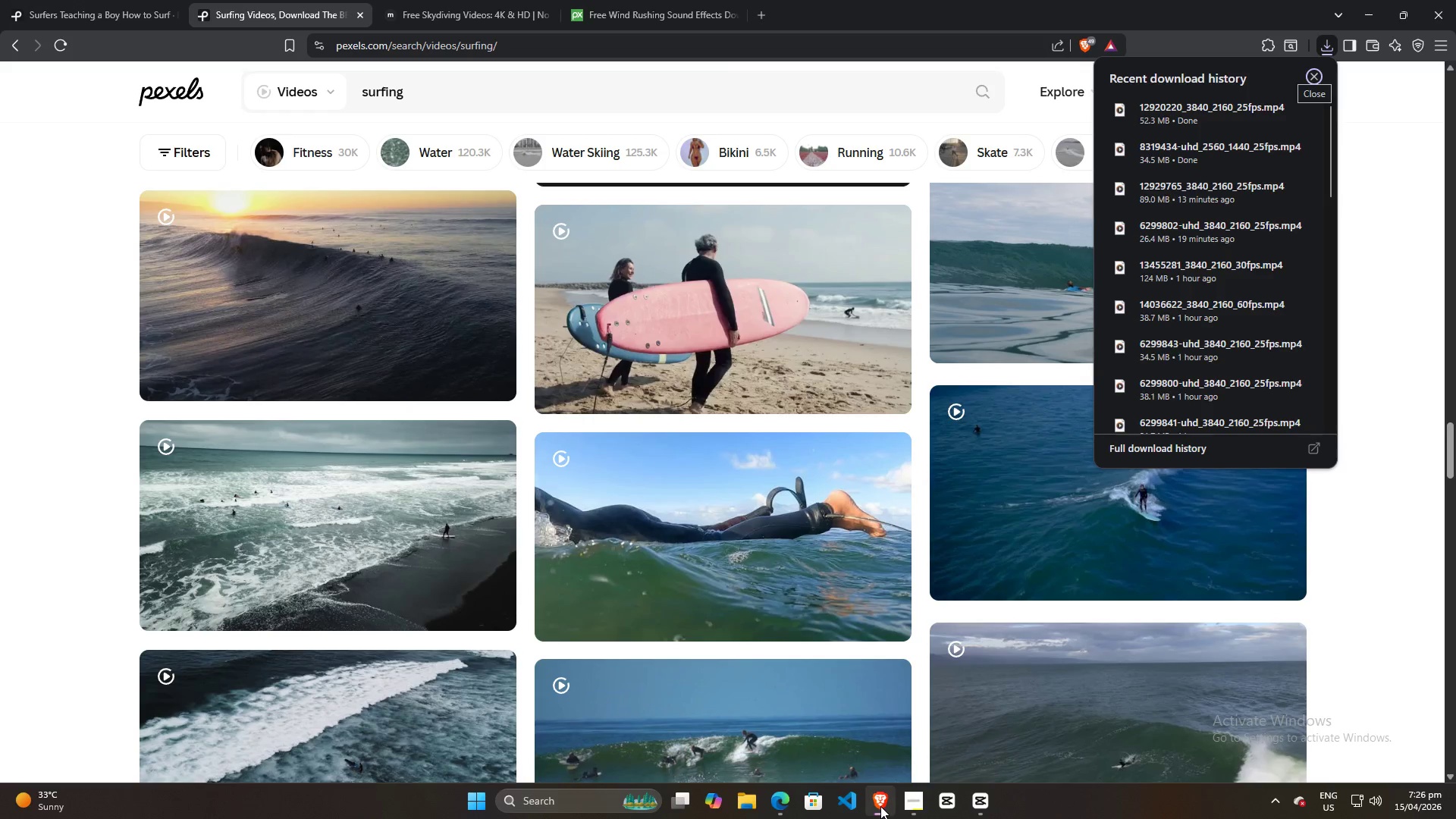 
left_click([971, 802])
 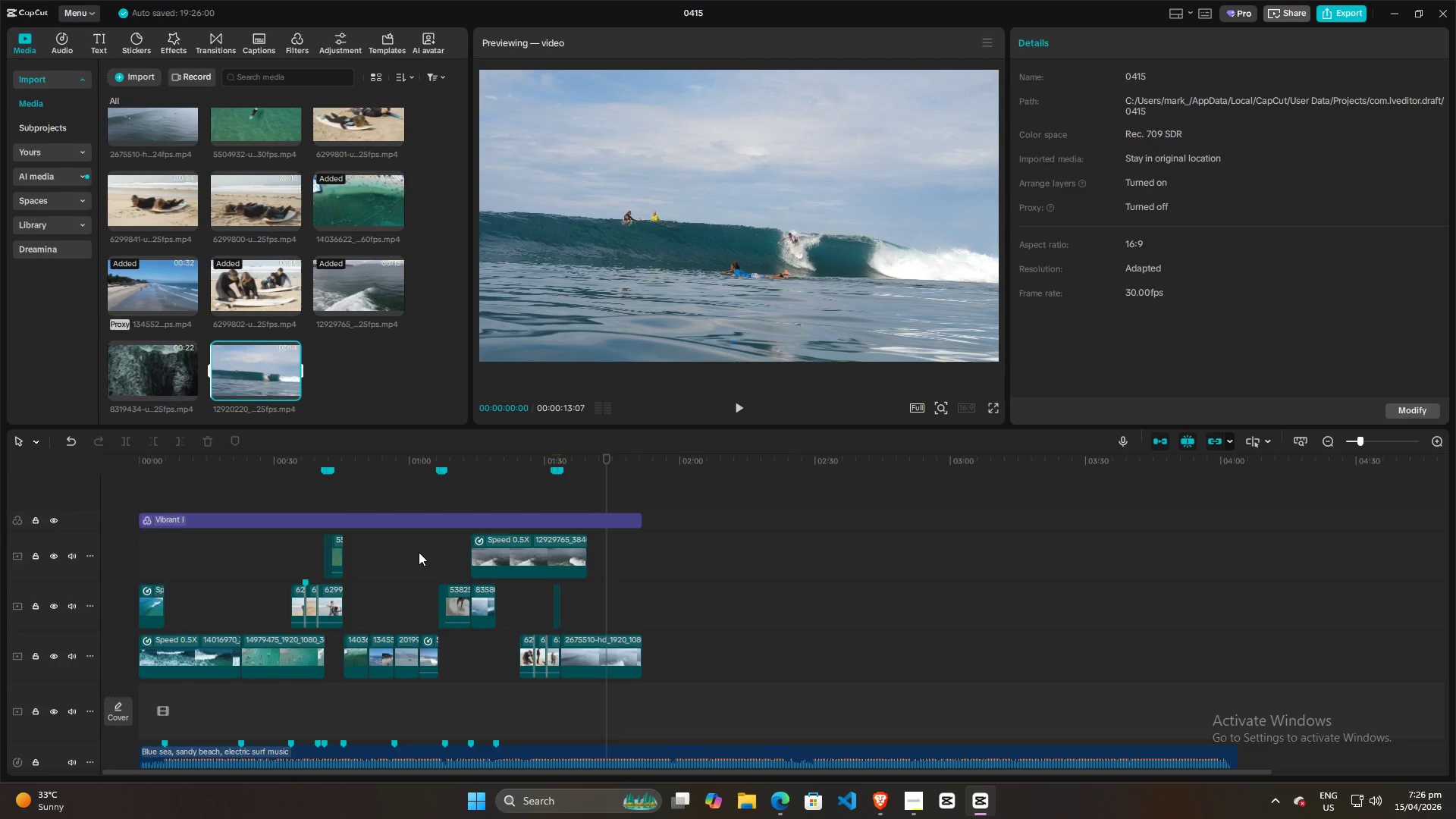 
left_click([419, 552])
 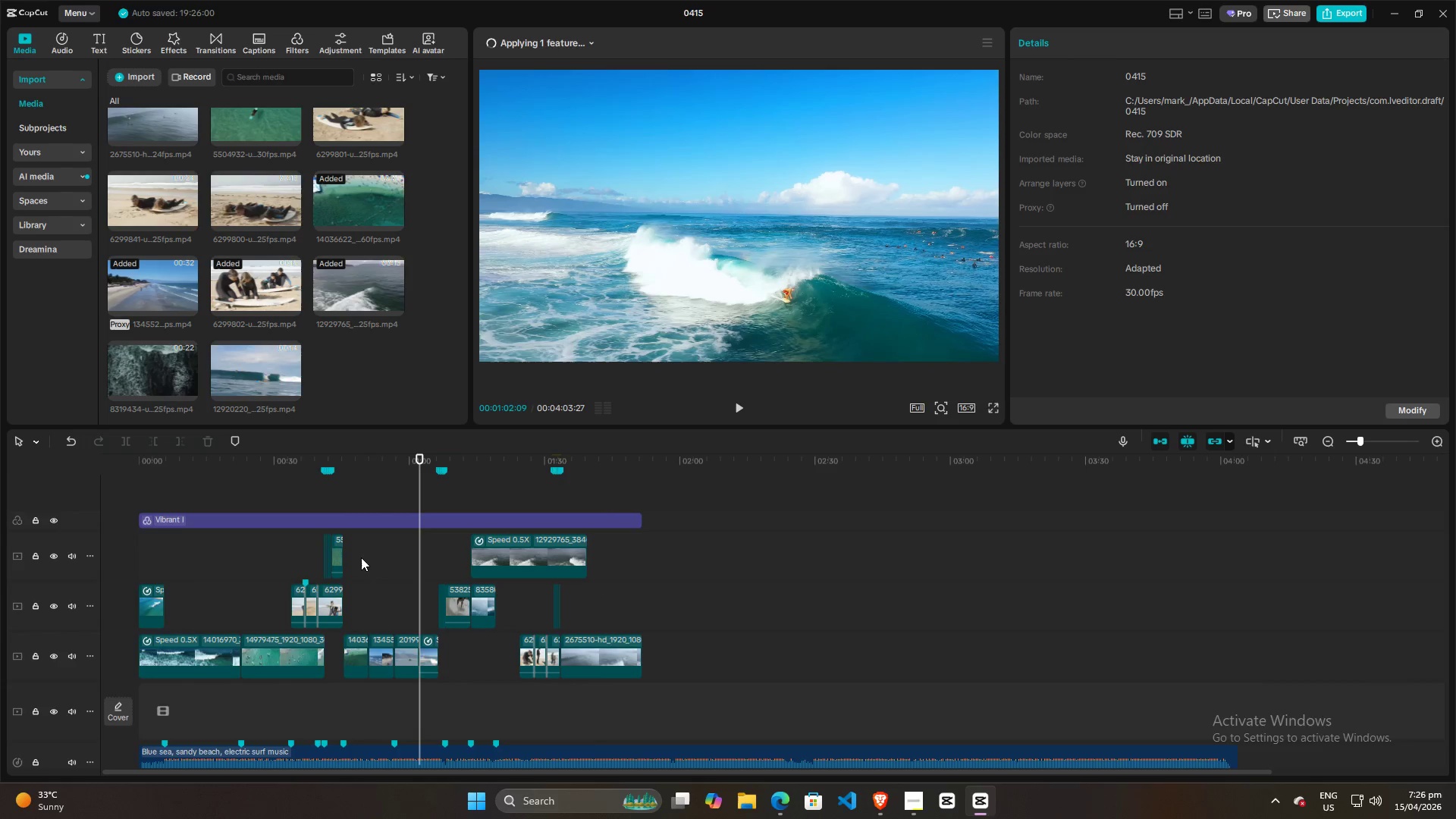 
double_click([354, 561])
 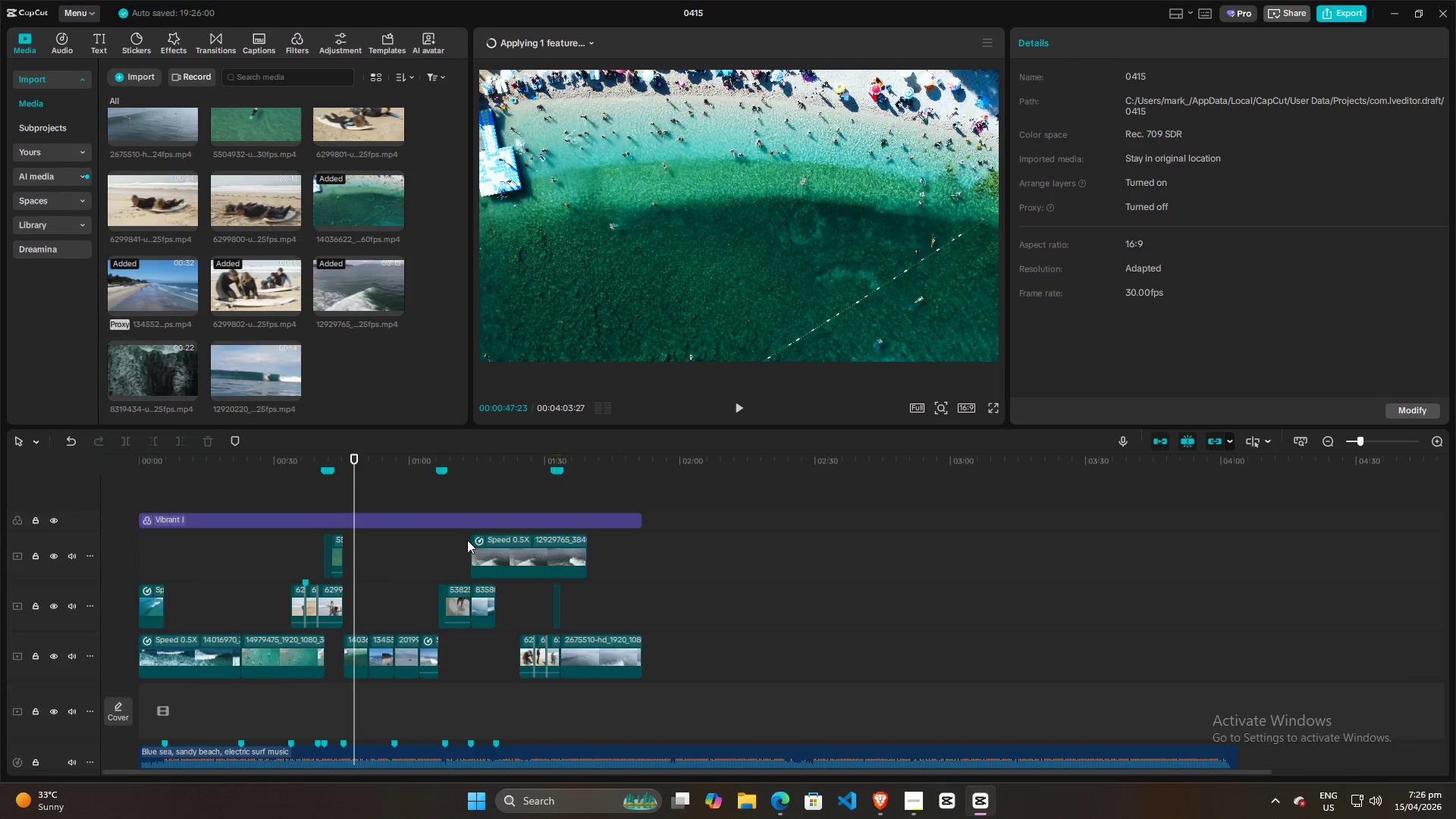 
left_click([494, 497])
 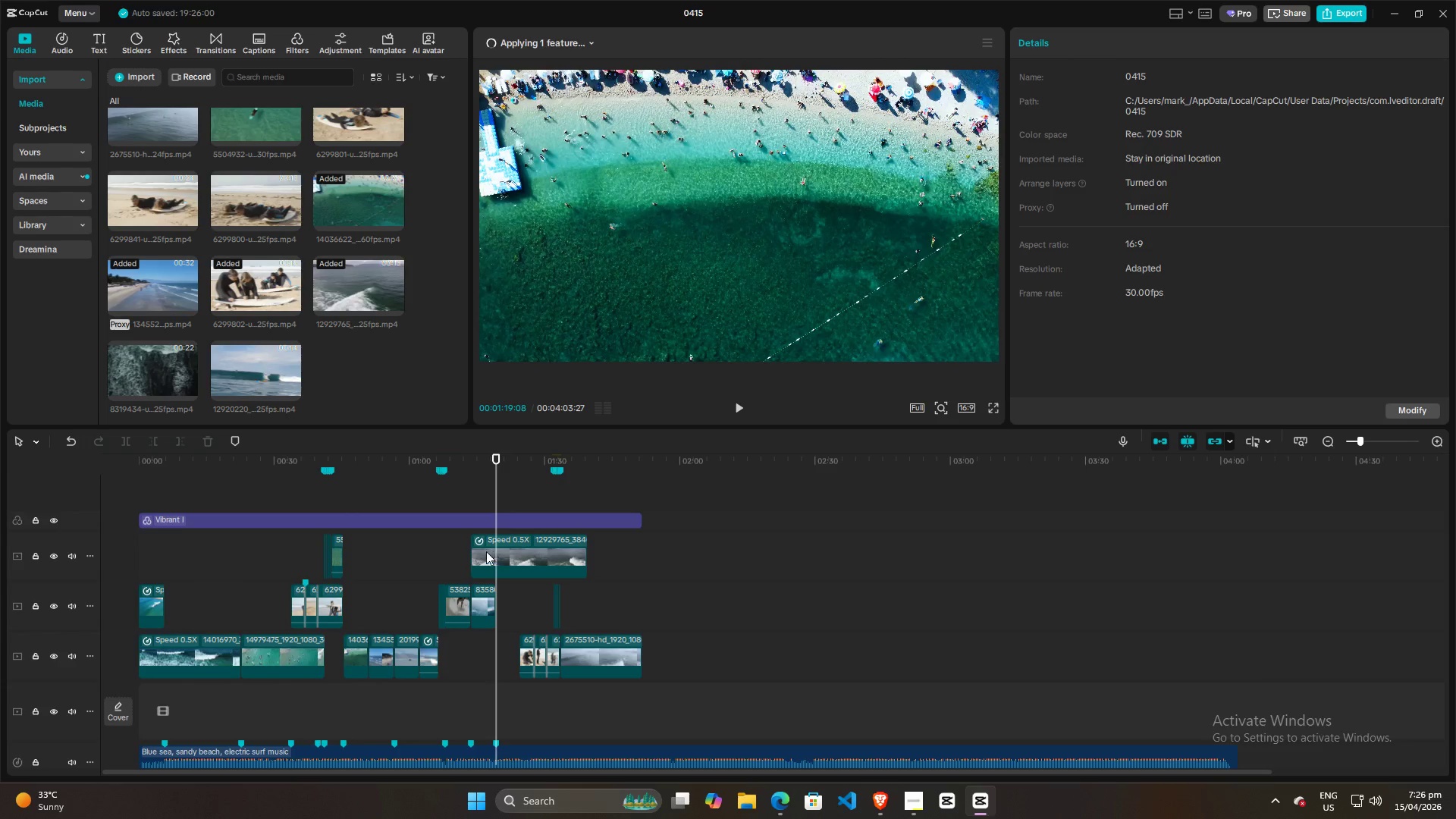 
left_click([481, 551])
 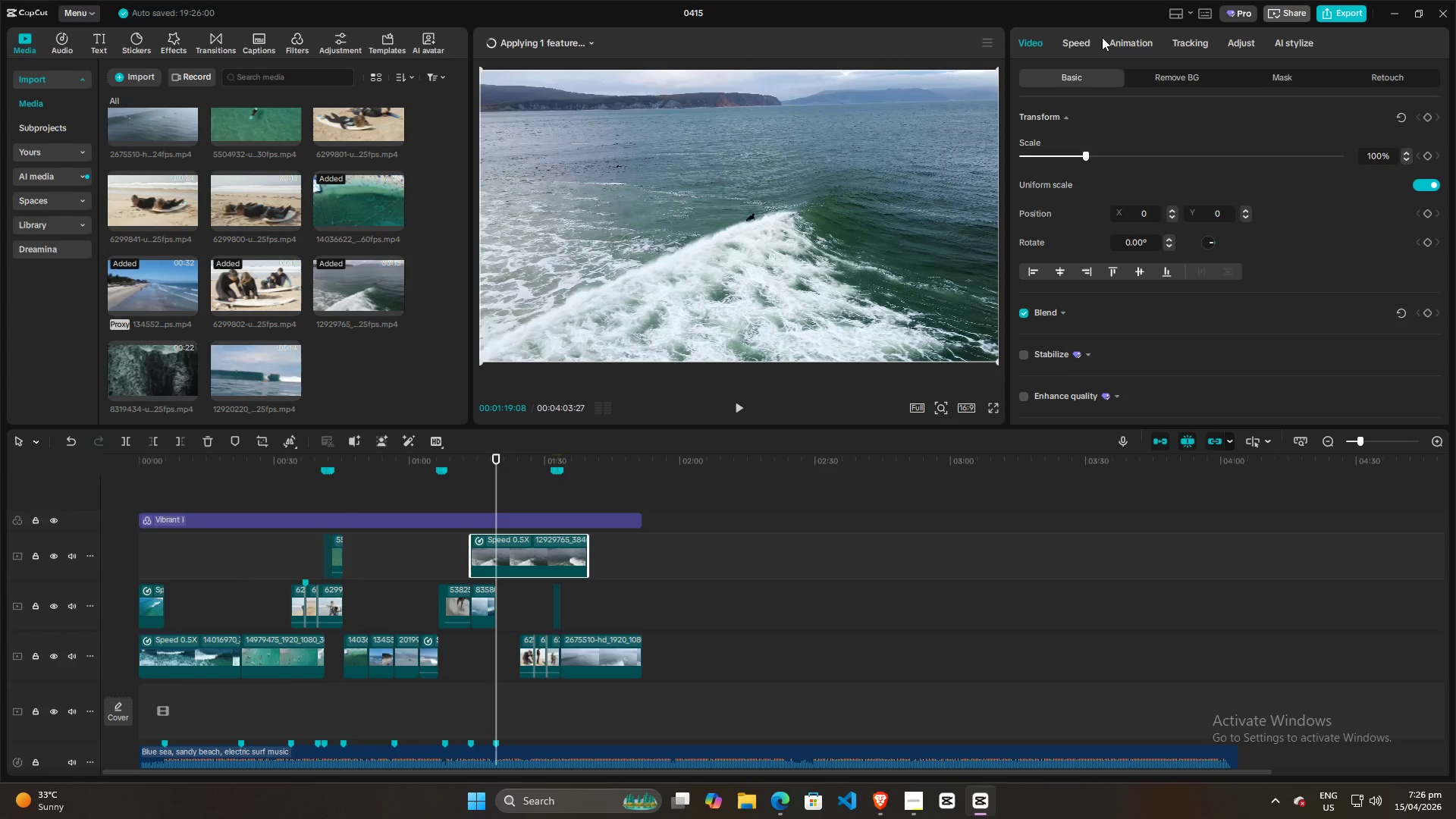 
left_click([1066, 41])
 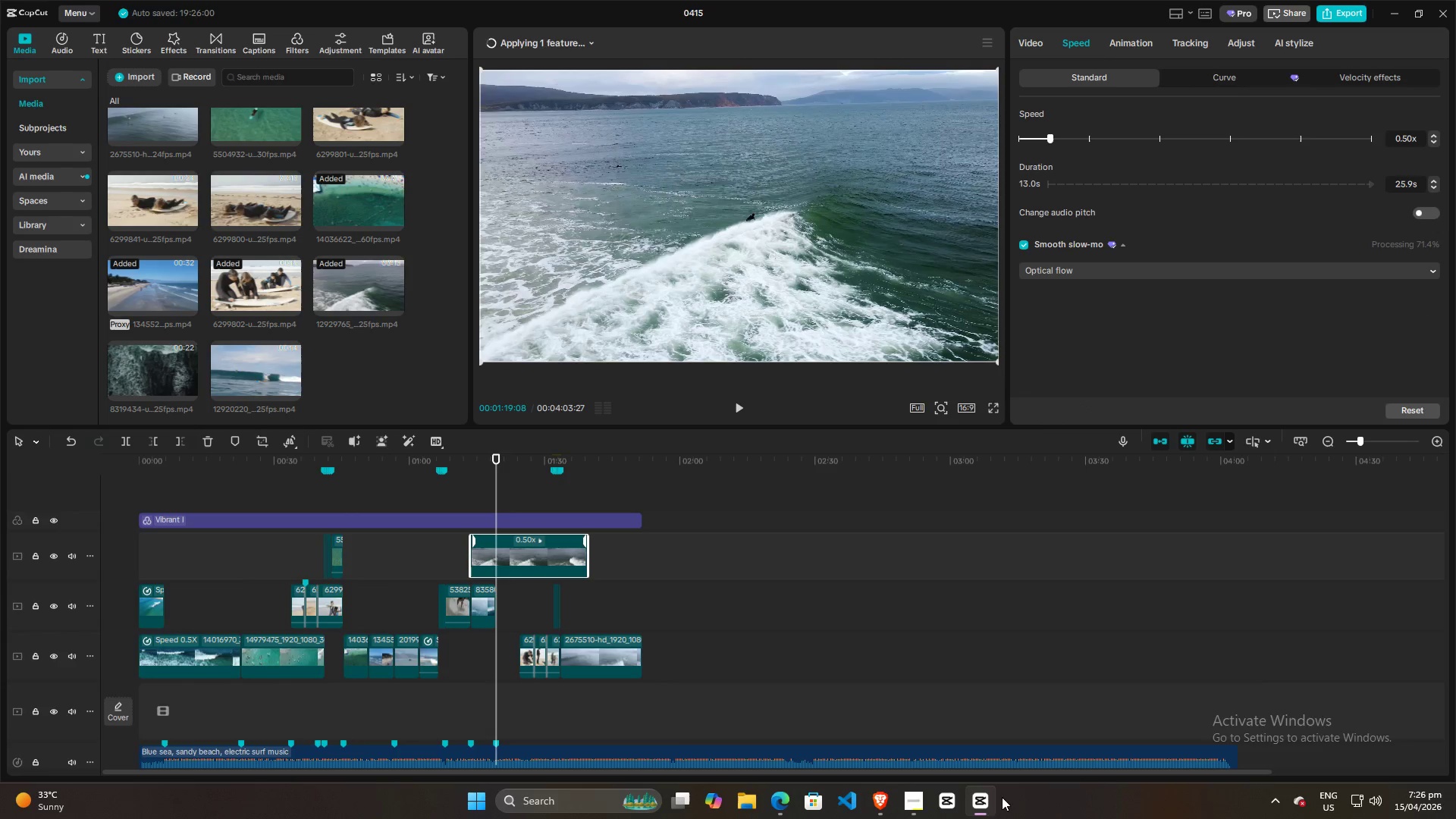 
left_click([874, 807])
 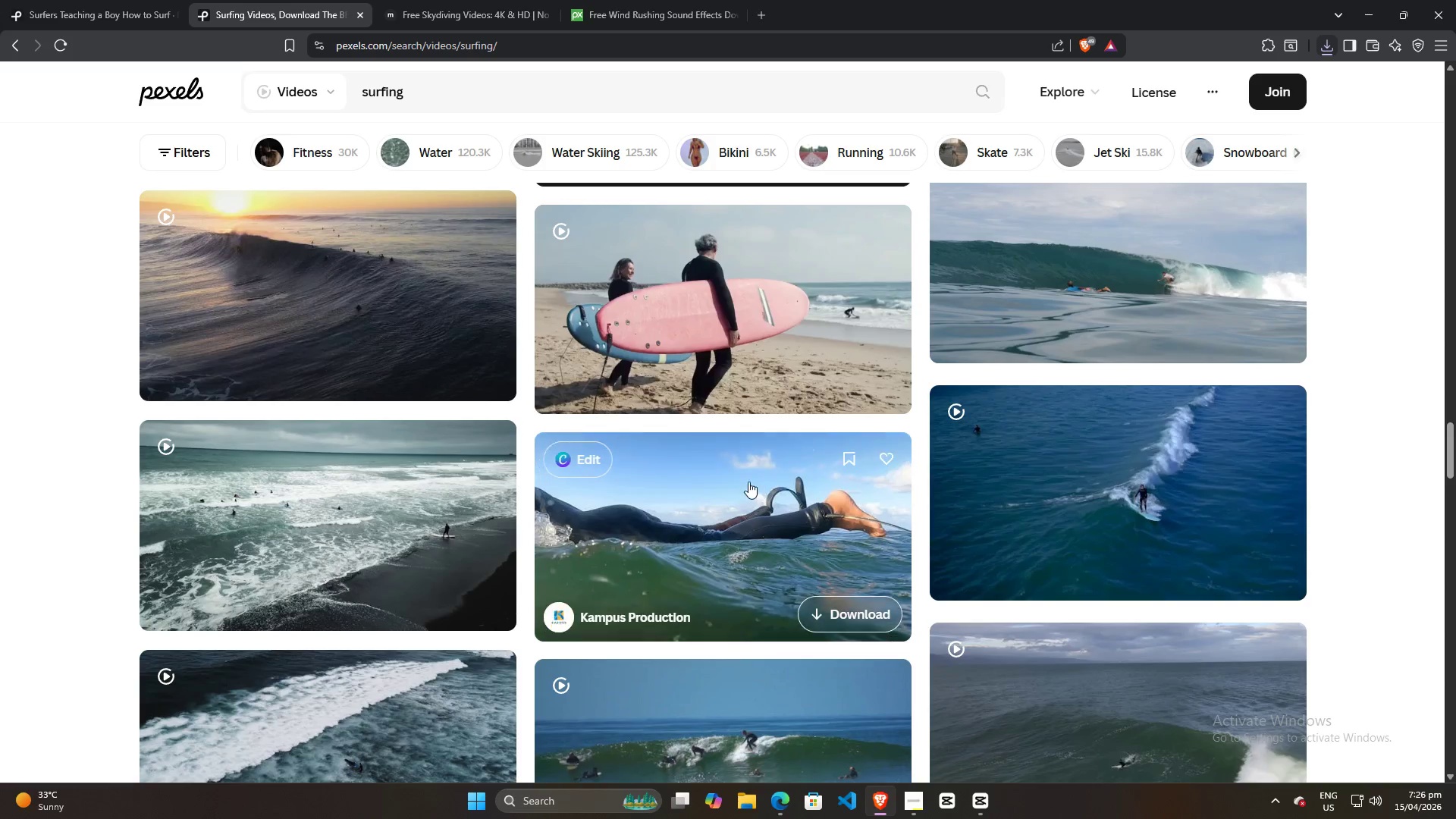 
scroll: coordinate [731, 517], scroll_direction: down, amount: 28.0
 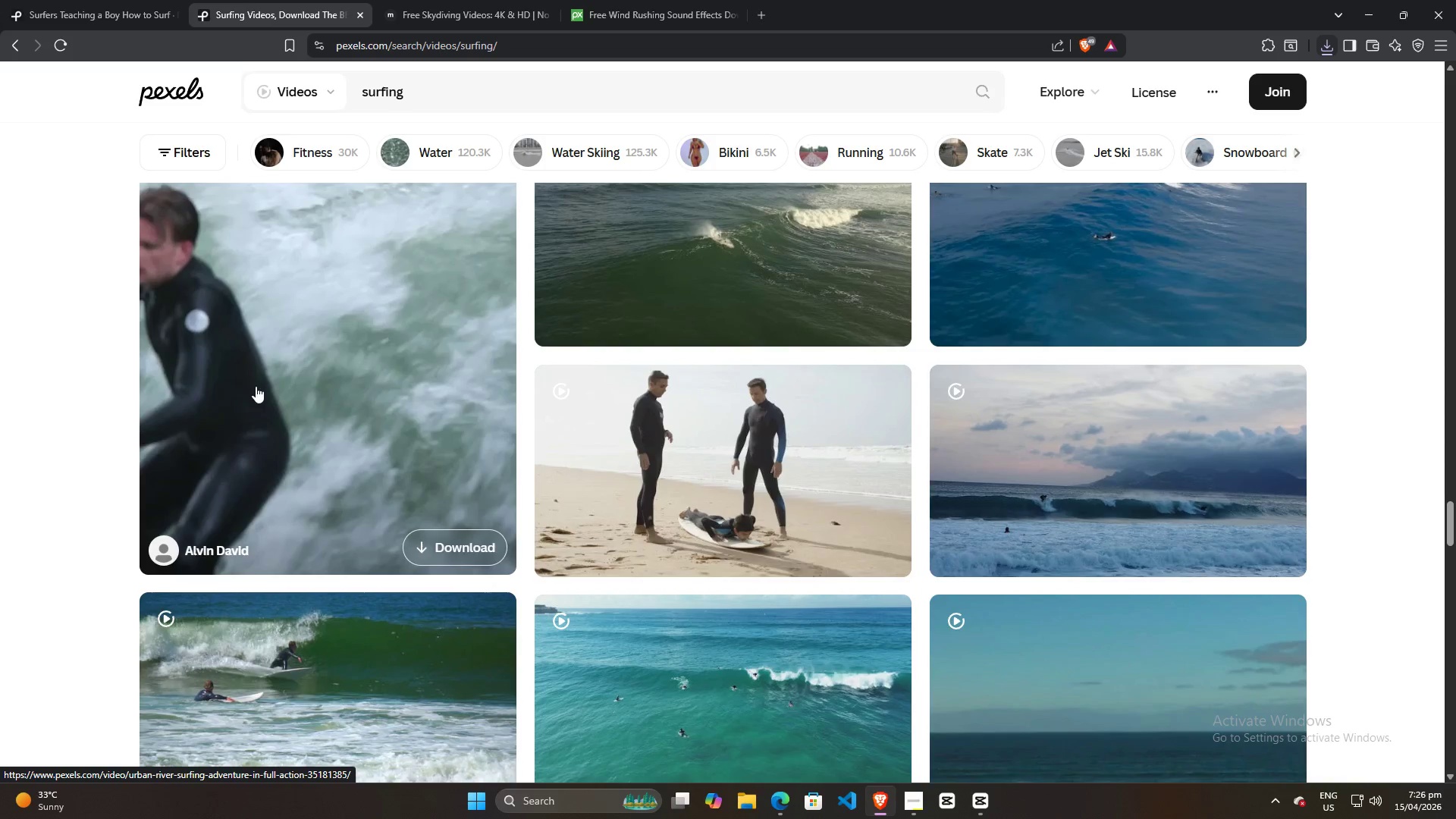 
scroll: coordinate [1030, 552], scroll_direction: down, amount: 8.0
 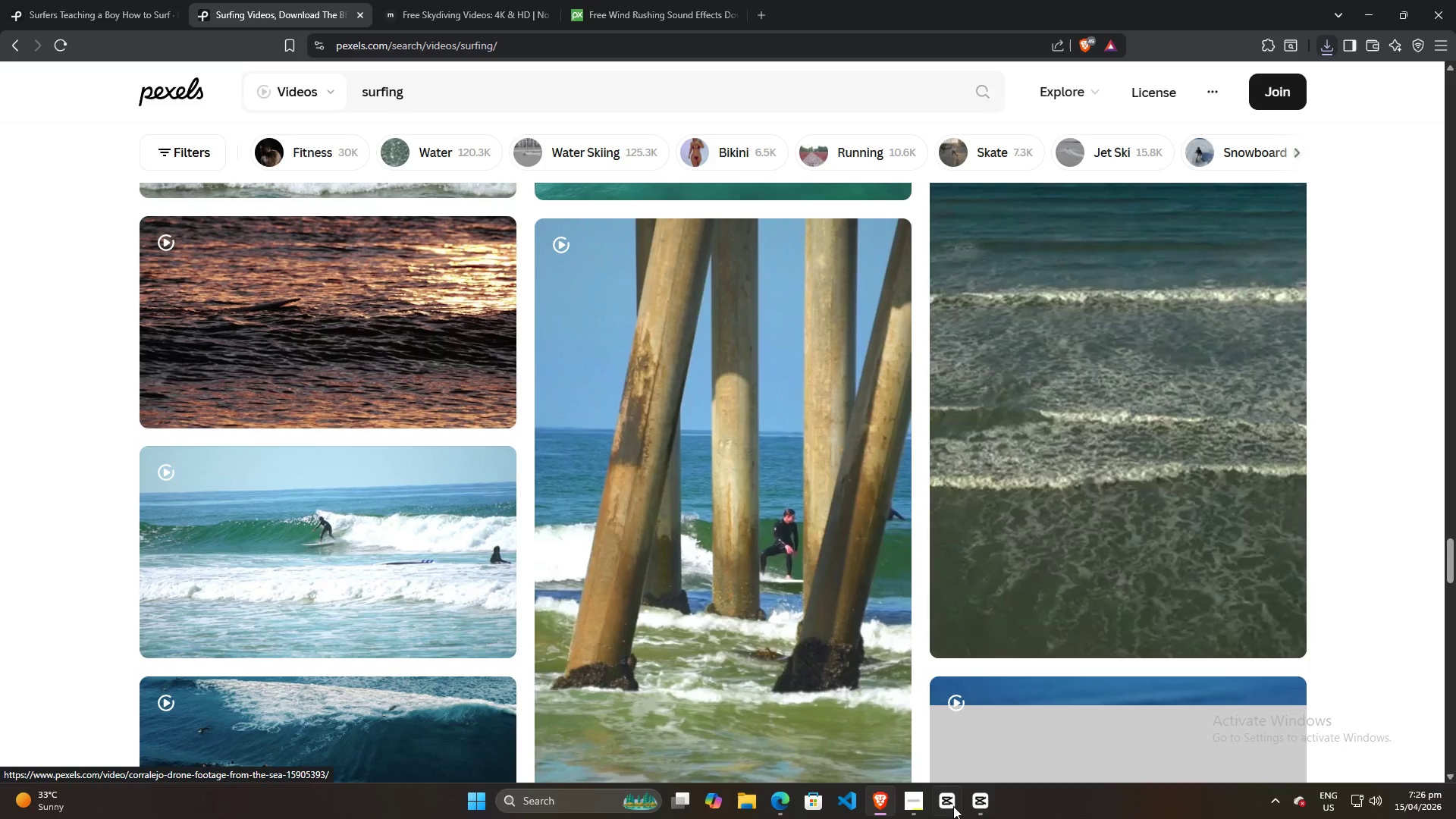 
left_click([921, 804])